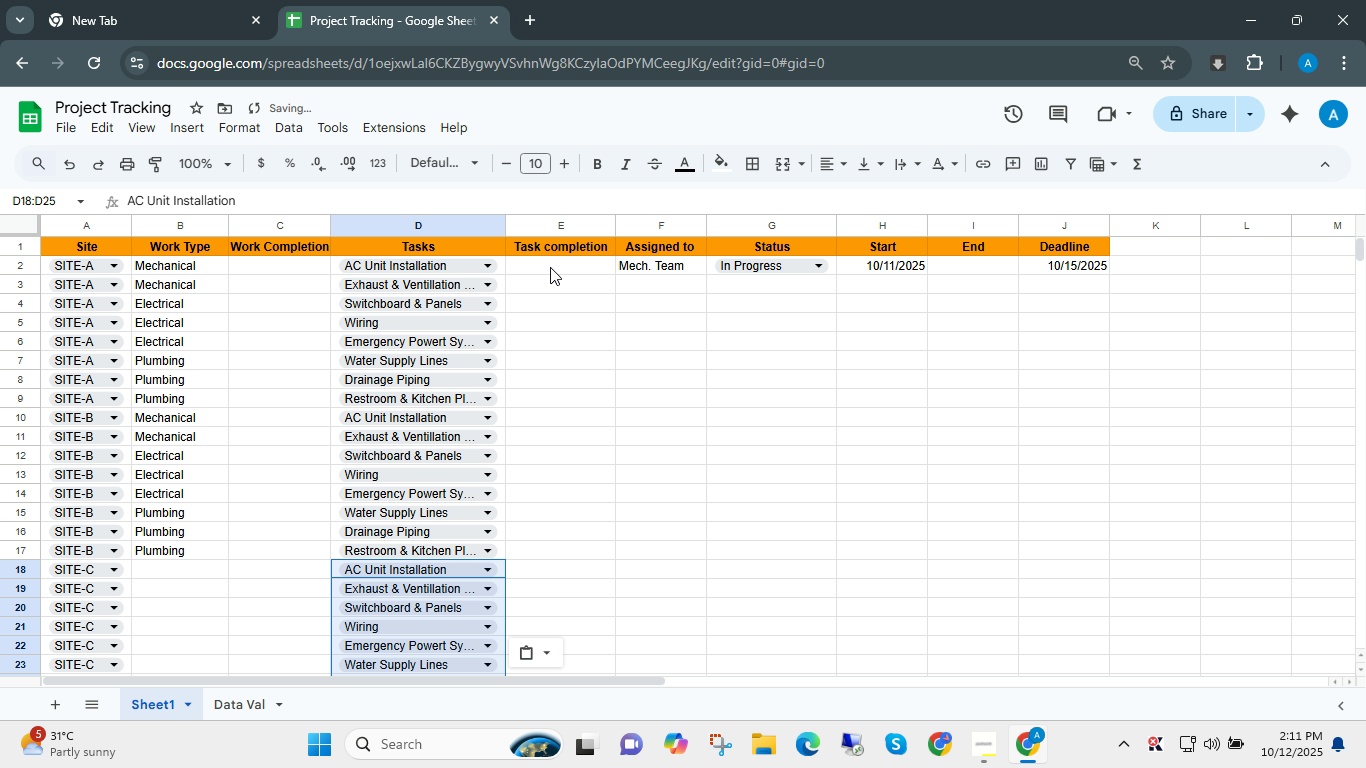 
key(Control+Shift+ShiftLeft)
 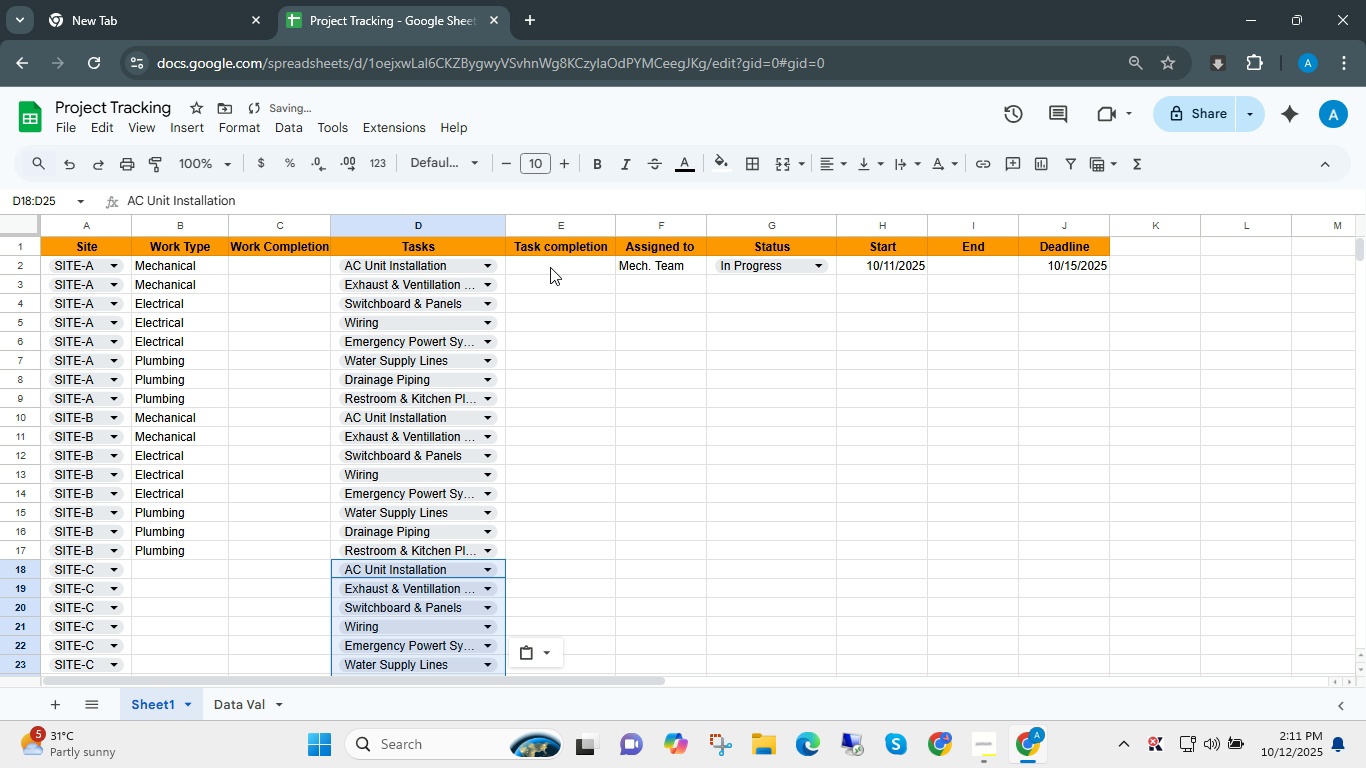 
key(Control+Shift+V)
 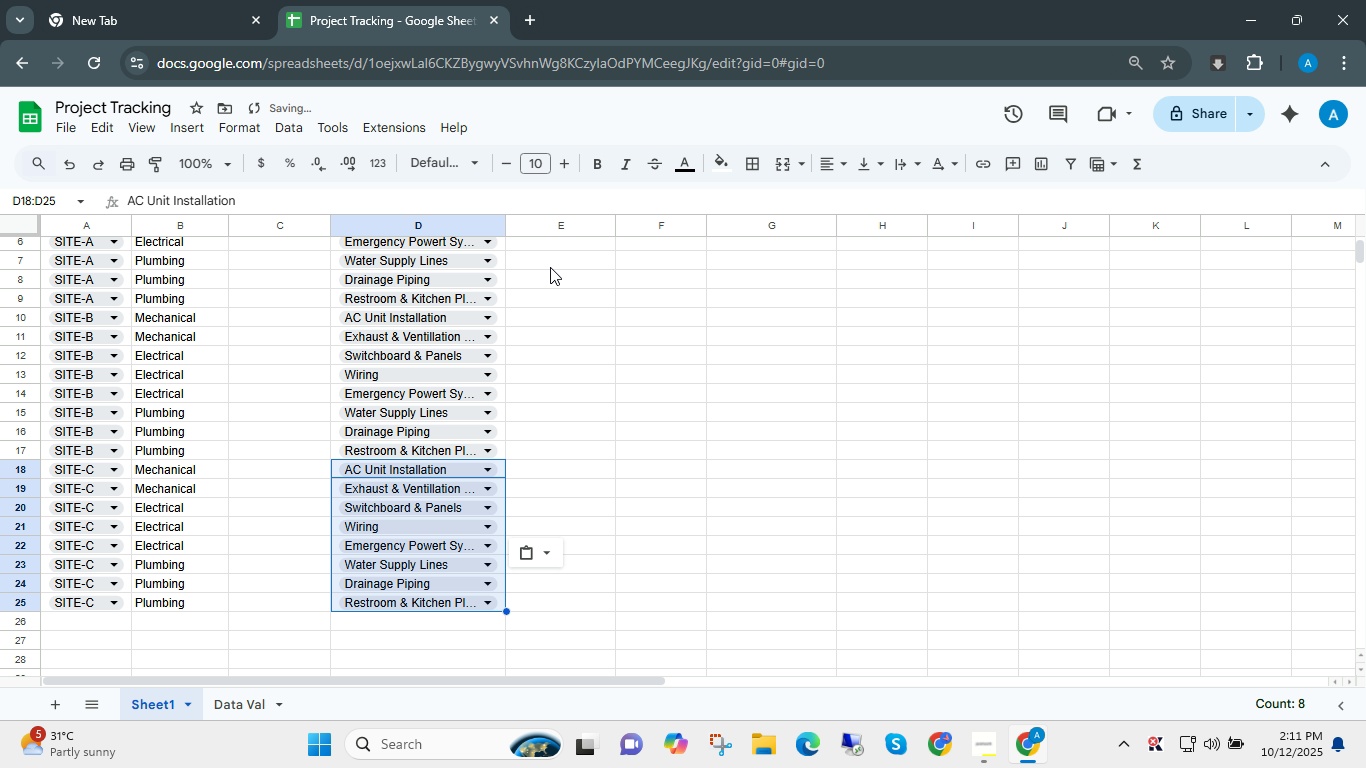 
scroll: coordinate [550, 267], scroll_direction: down, amount: 2.0
 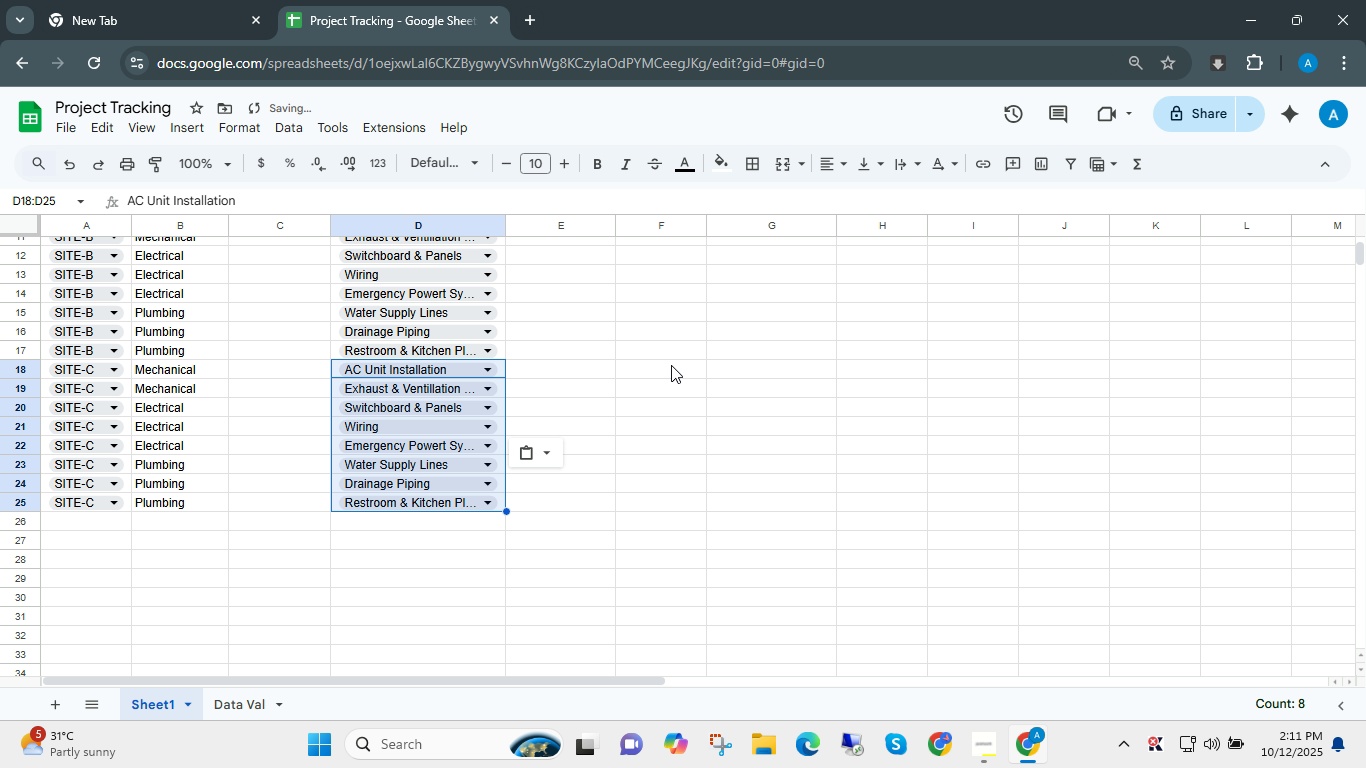 
scroll: coordinate [684, 355], scroll_direction: up, amount: 4.0
 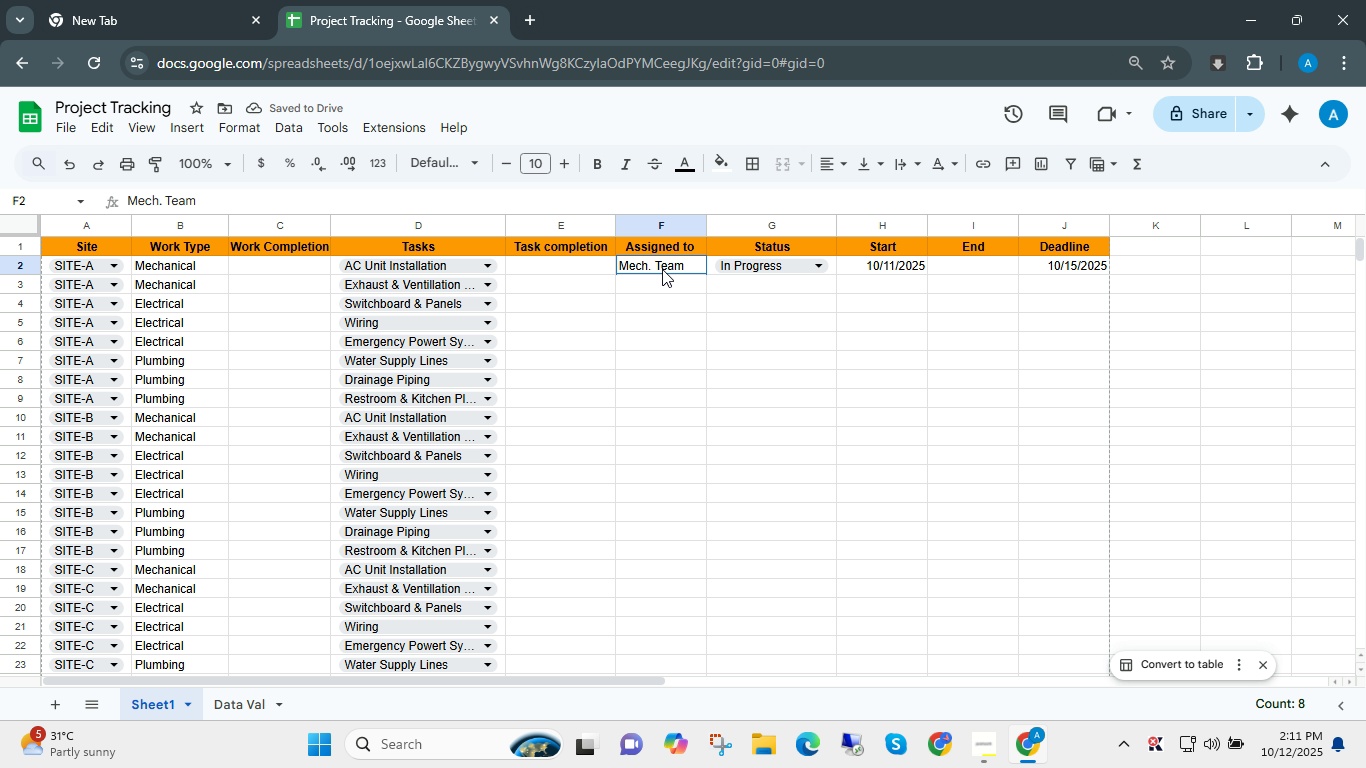 
left_click([662, 269])
 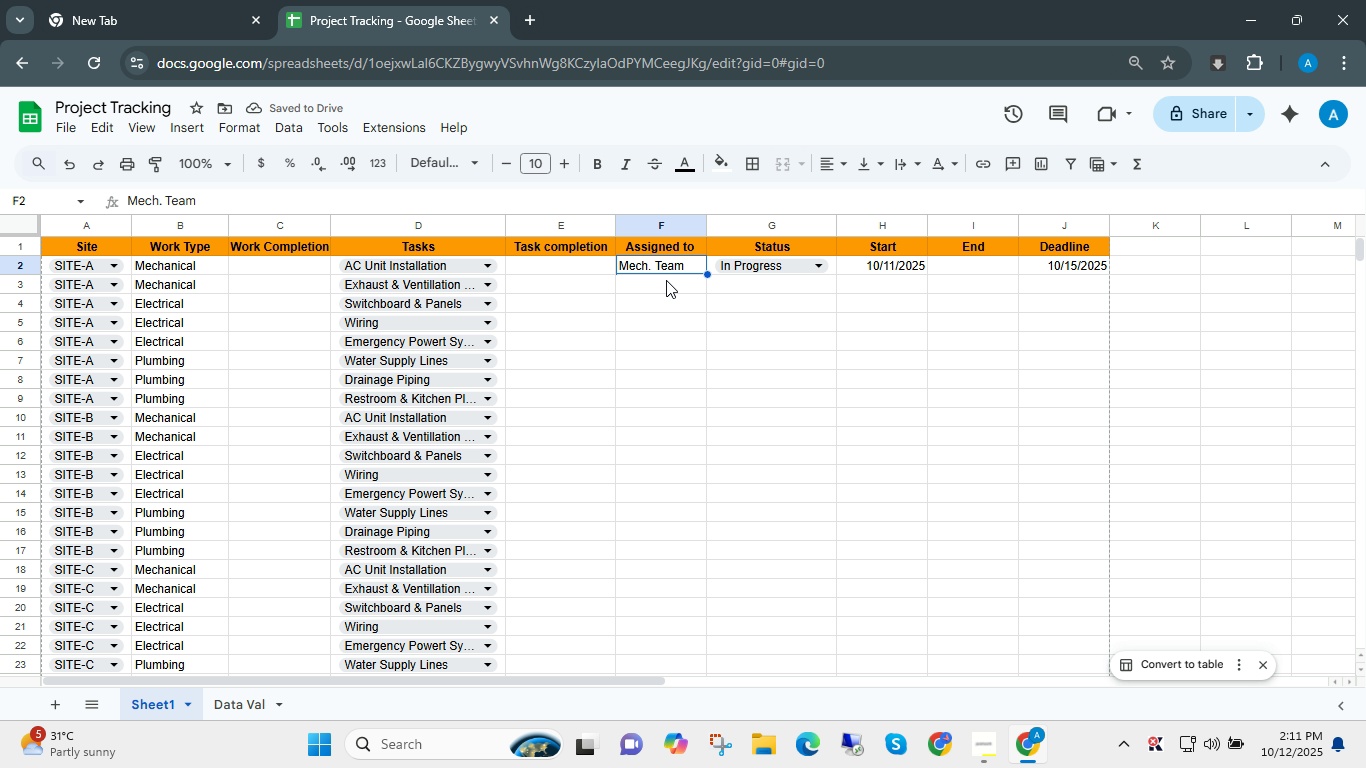 
left_click([666, 277])
 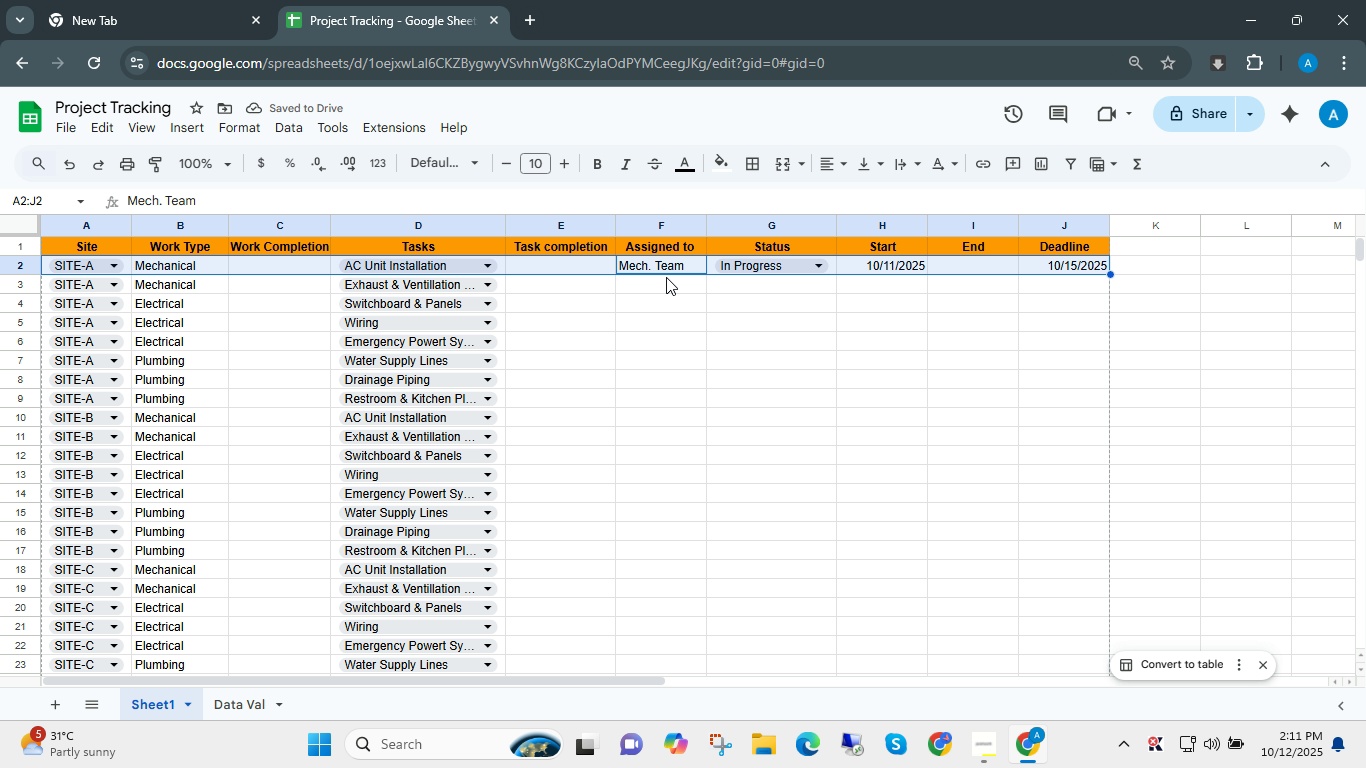 
key(Shift+ShiftLeft)
 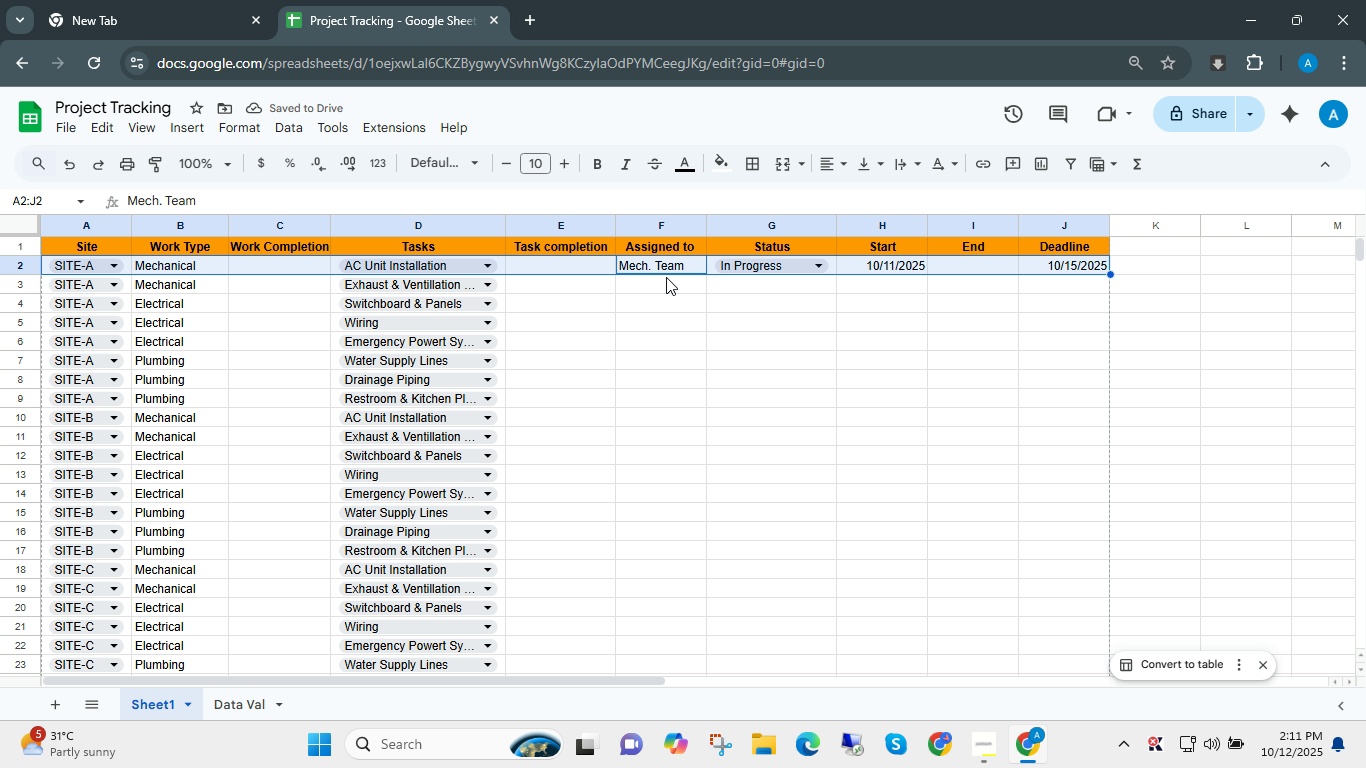 
key(Shift+Space)
 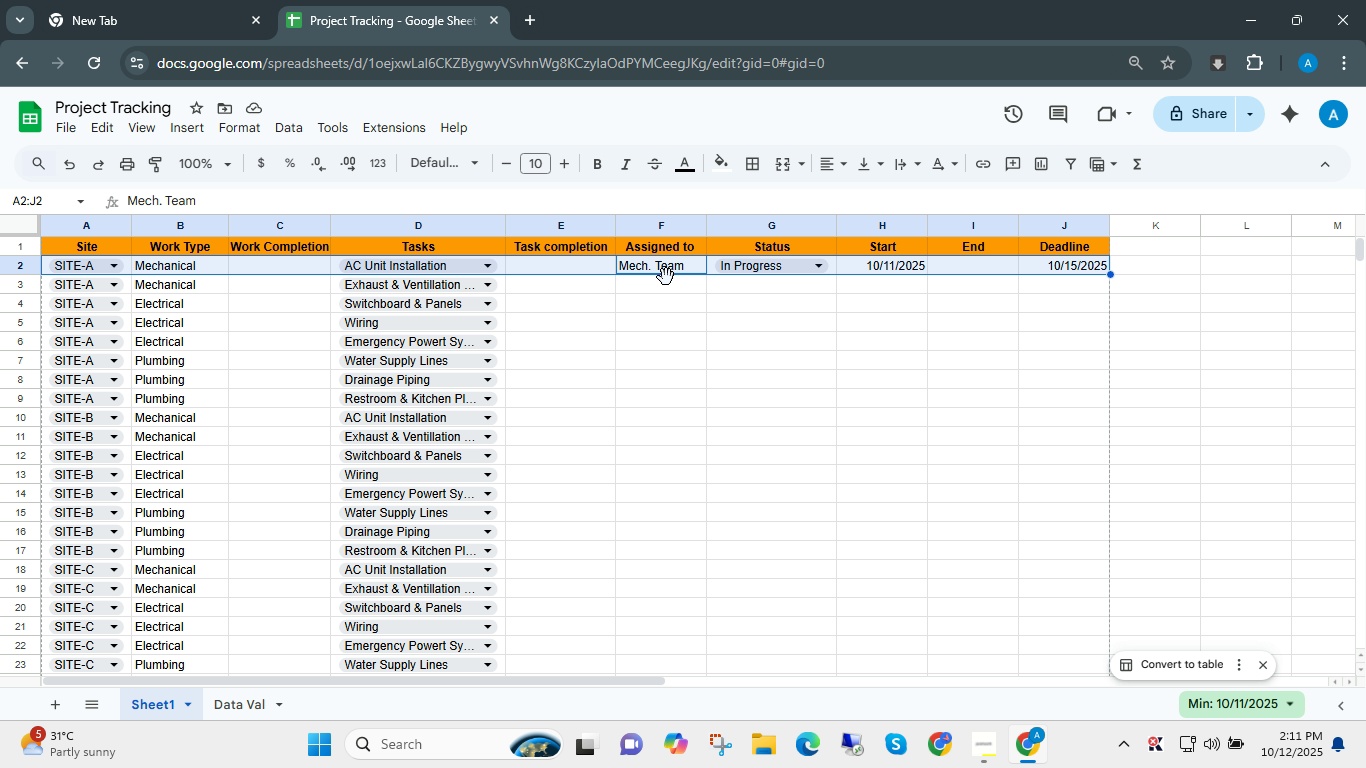 
left_click([666, 277])
 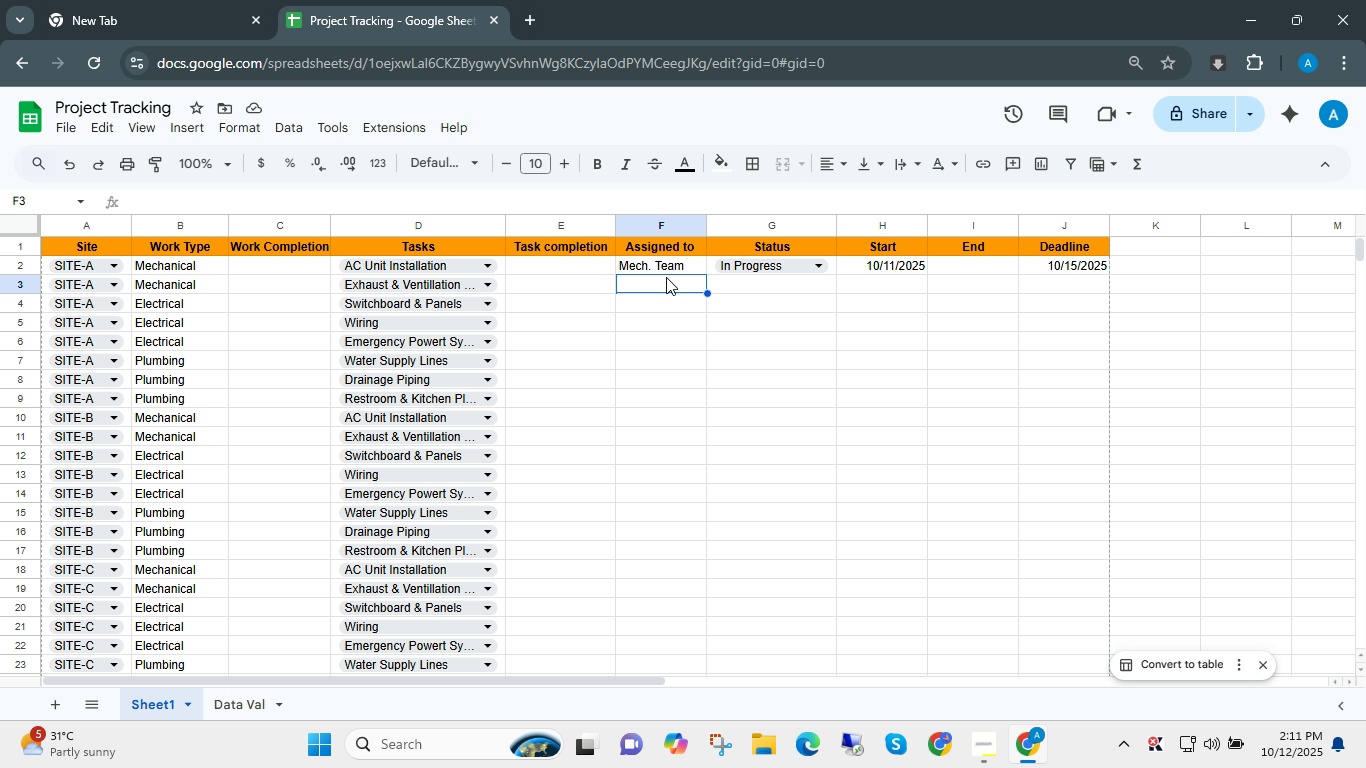 
key(ArrowUp)
 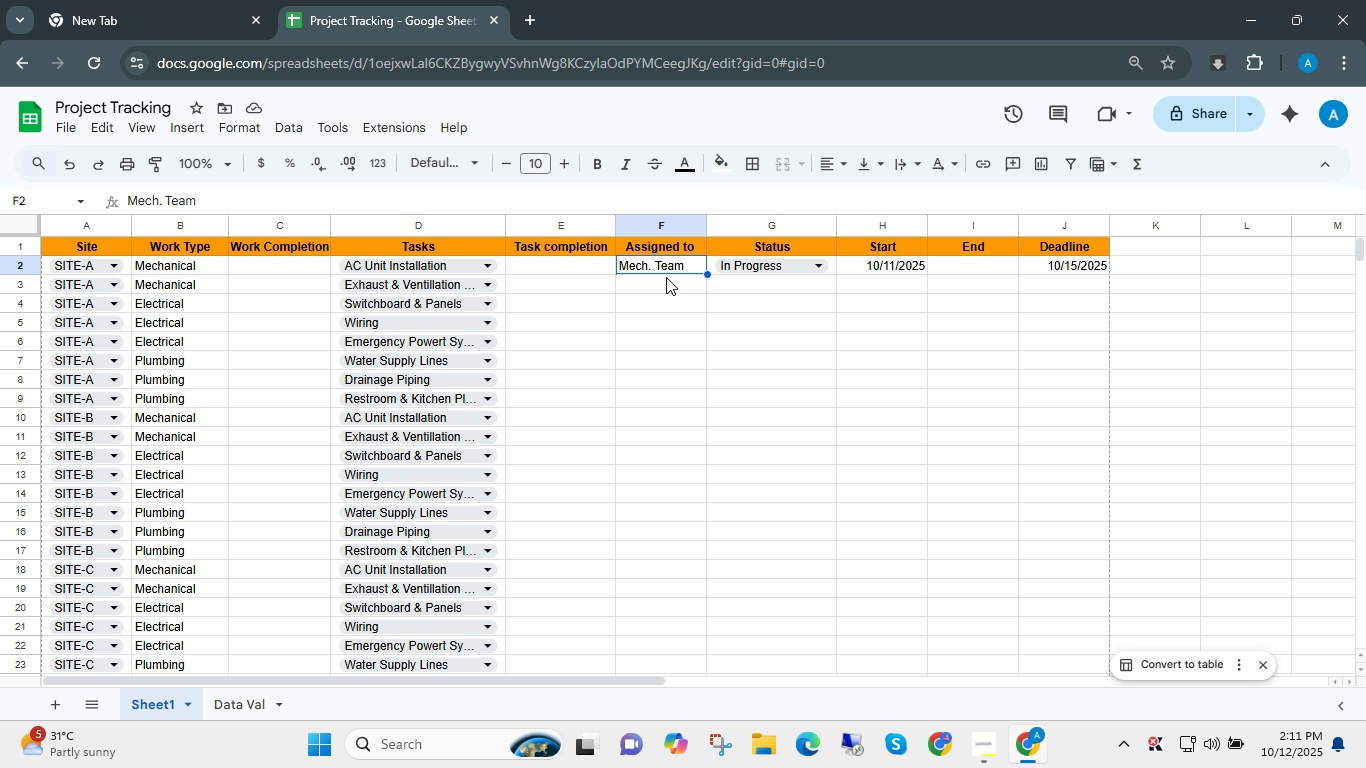 
key(Control+ControlLeft)
 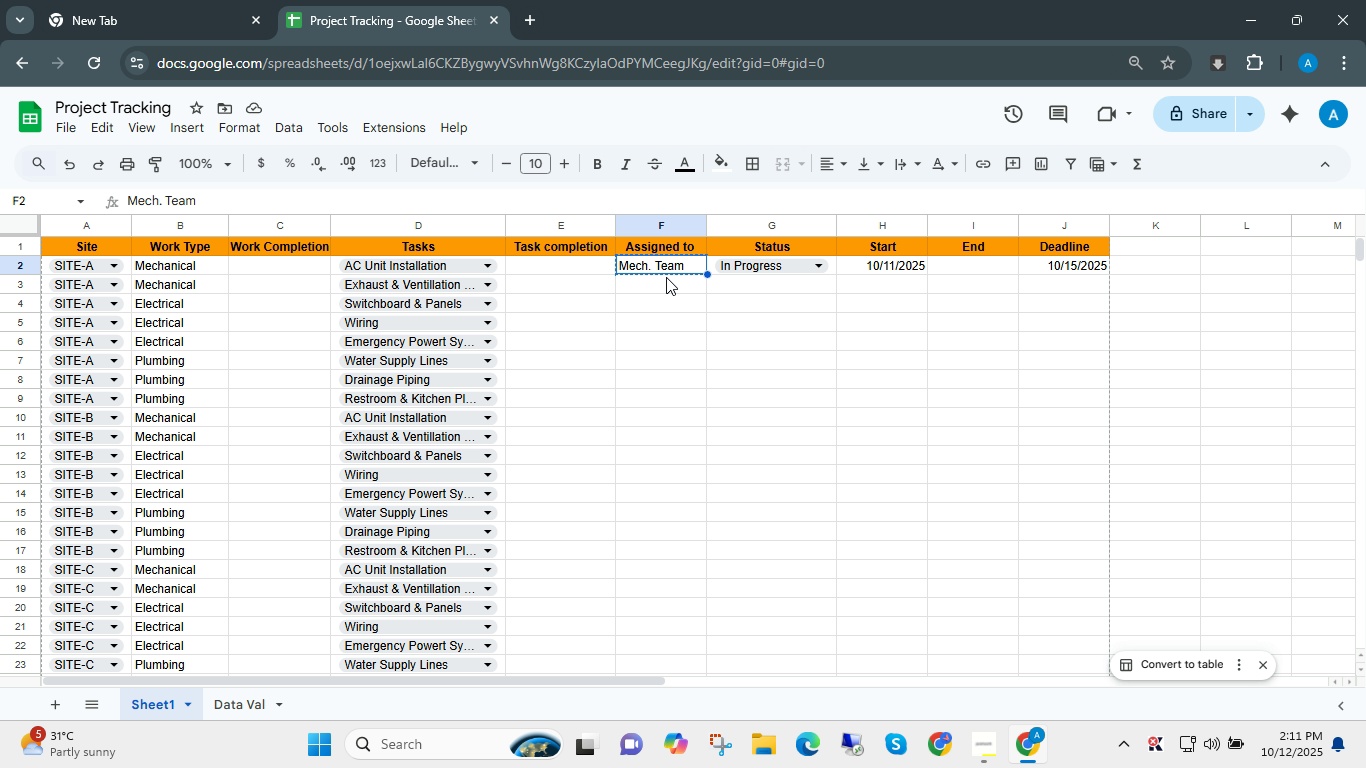 
key(Control+C)
 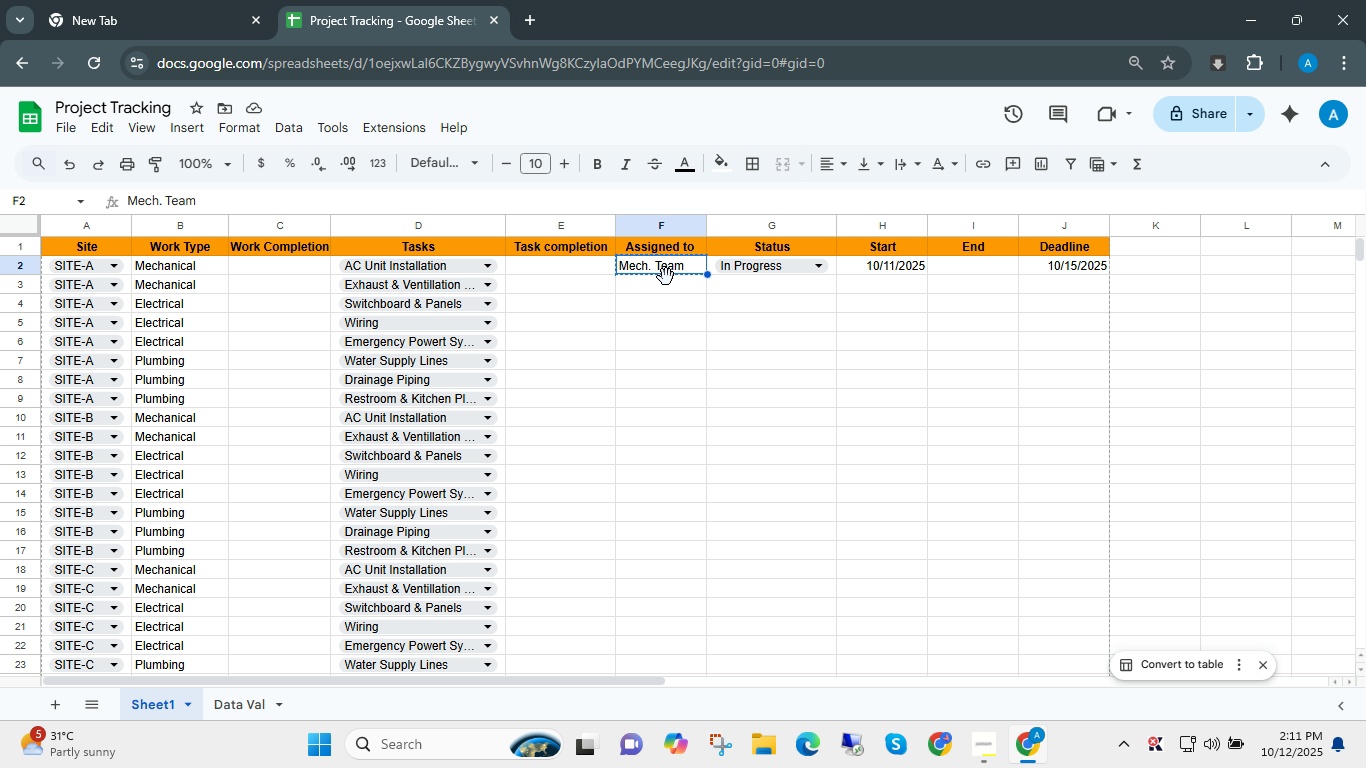 
key(ArrowDown)
 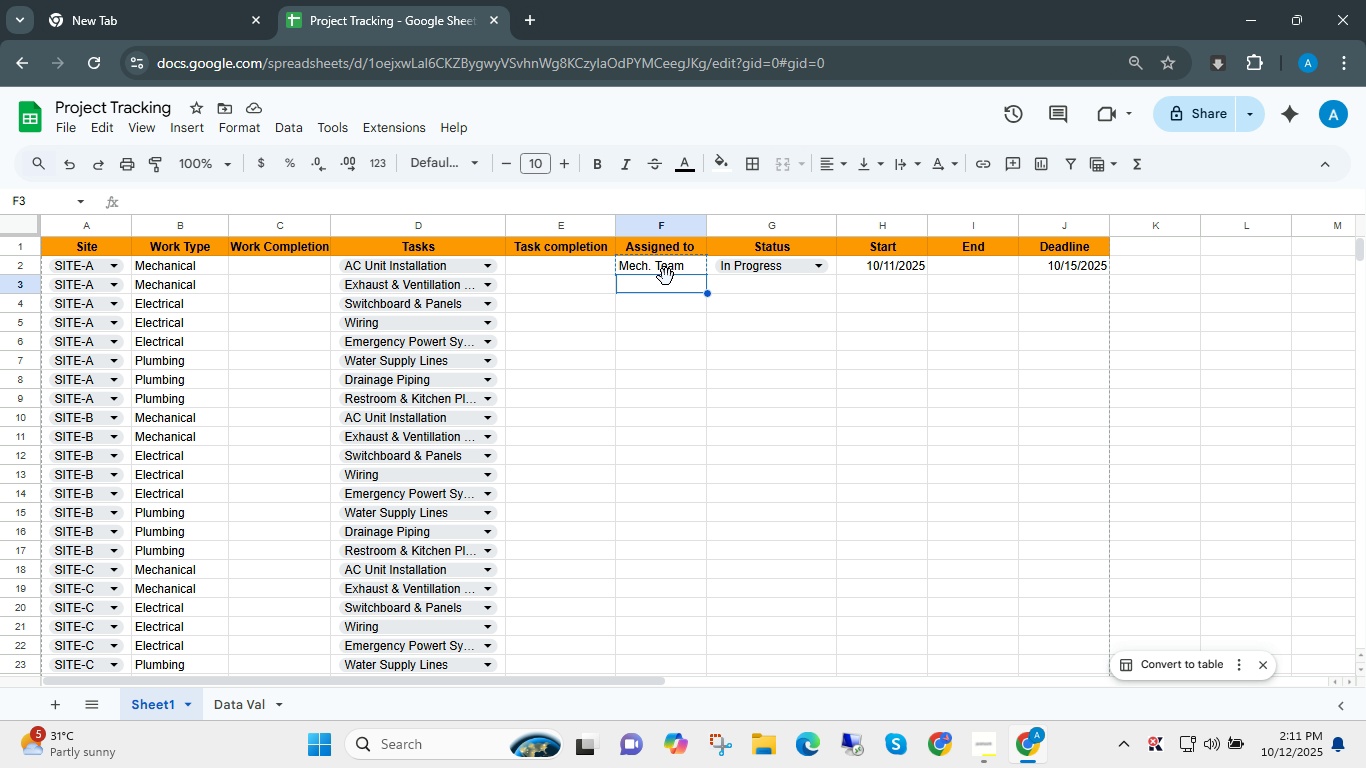 
key(Control+Shift+ShiftLeft)
 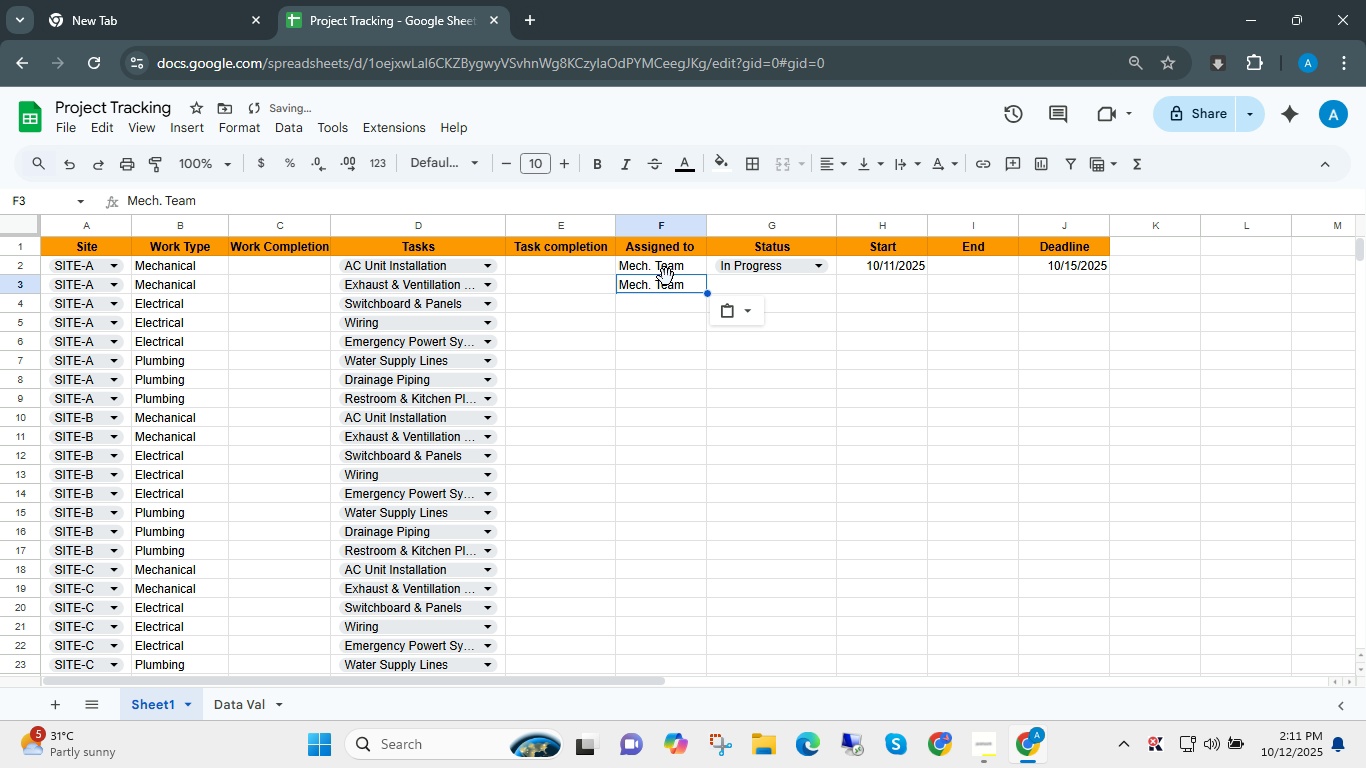 
key(Control+Shift+V)
 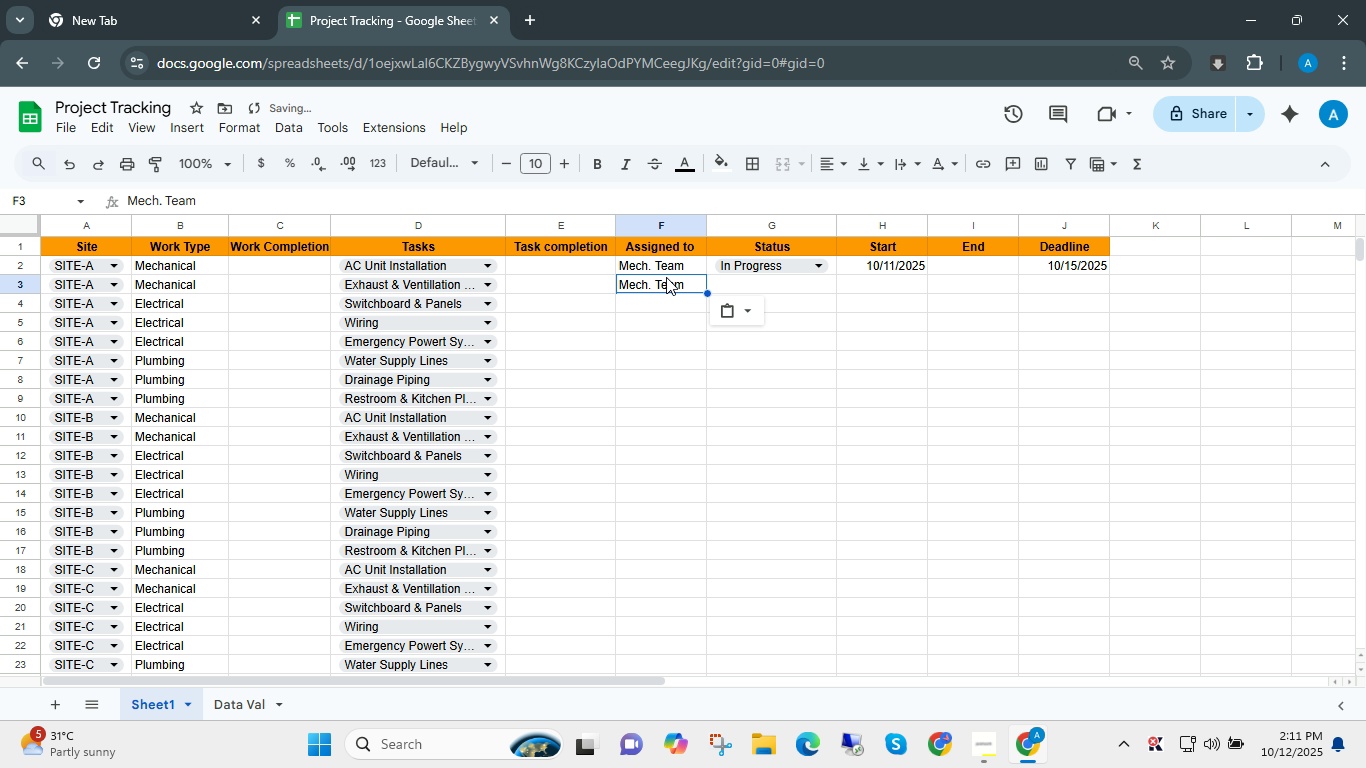 
key(ArrowDown)
 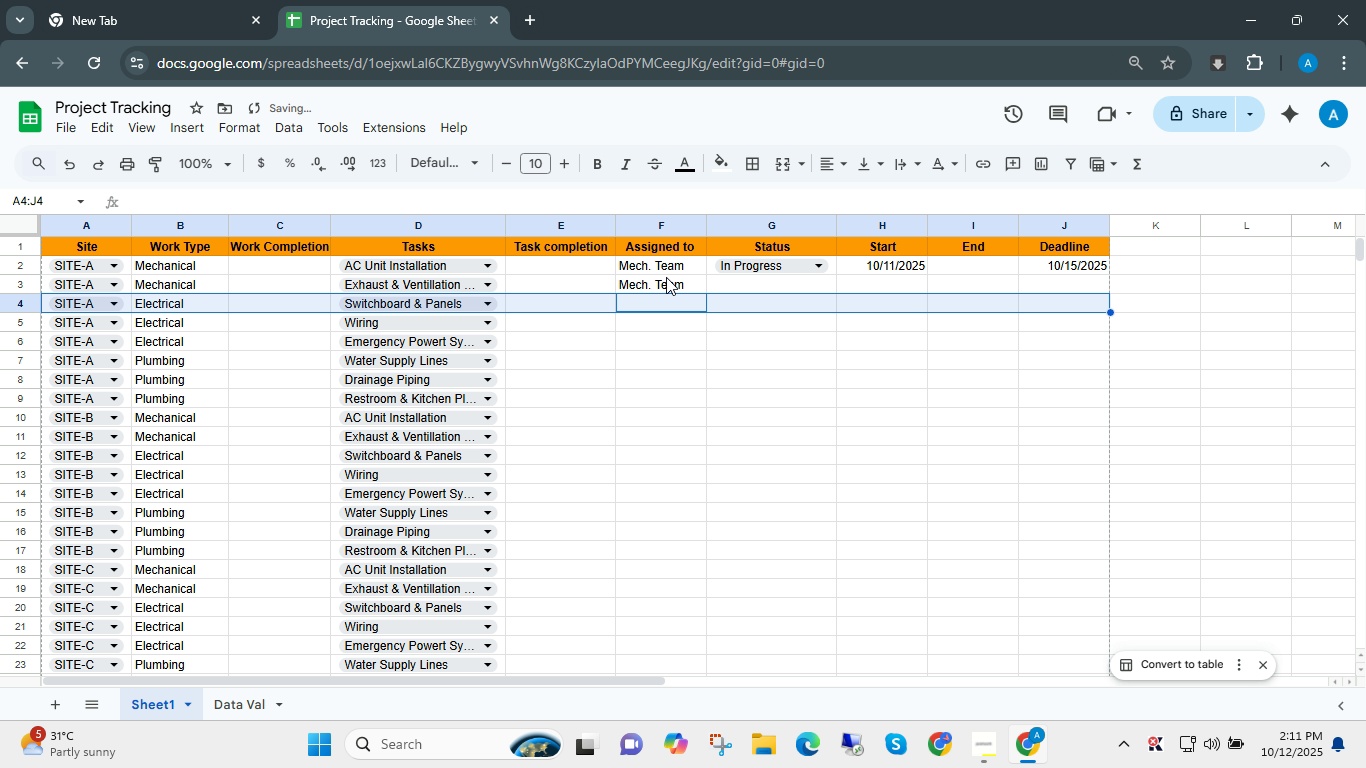 
key(Shift+ShiftLeft)
 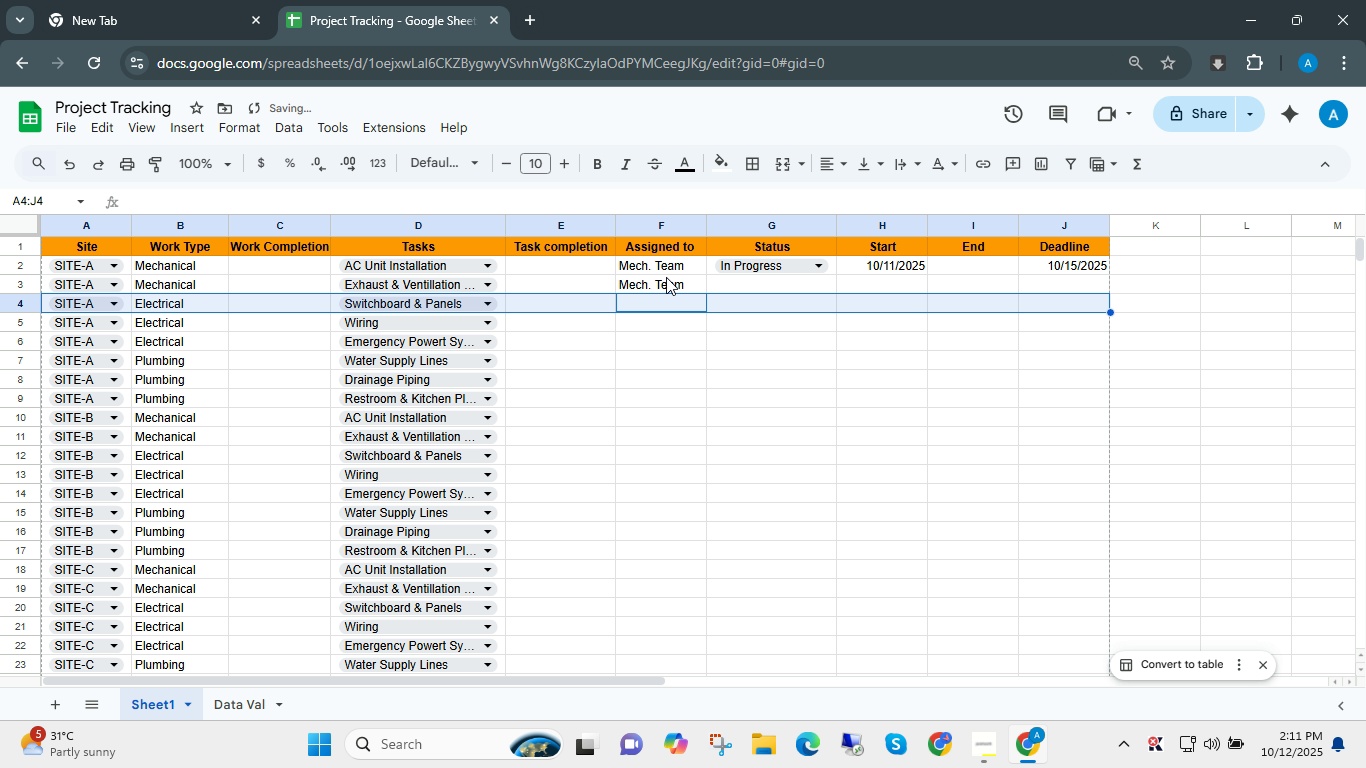 
key(Shift+Space)
 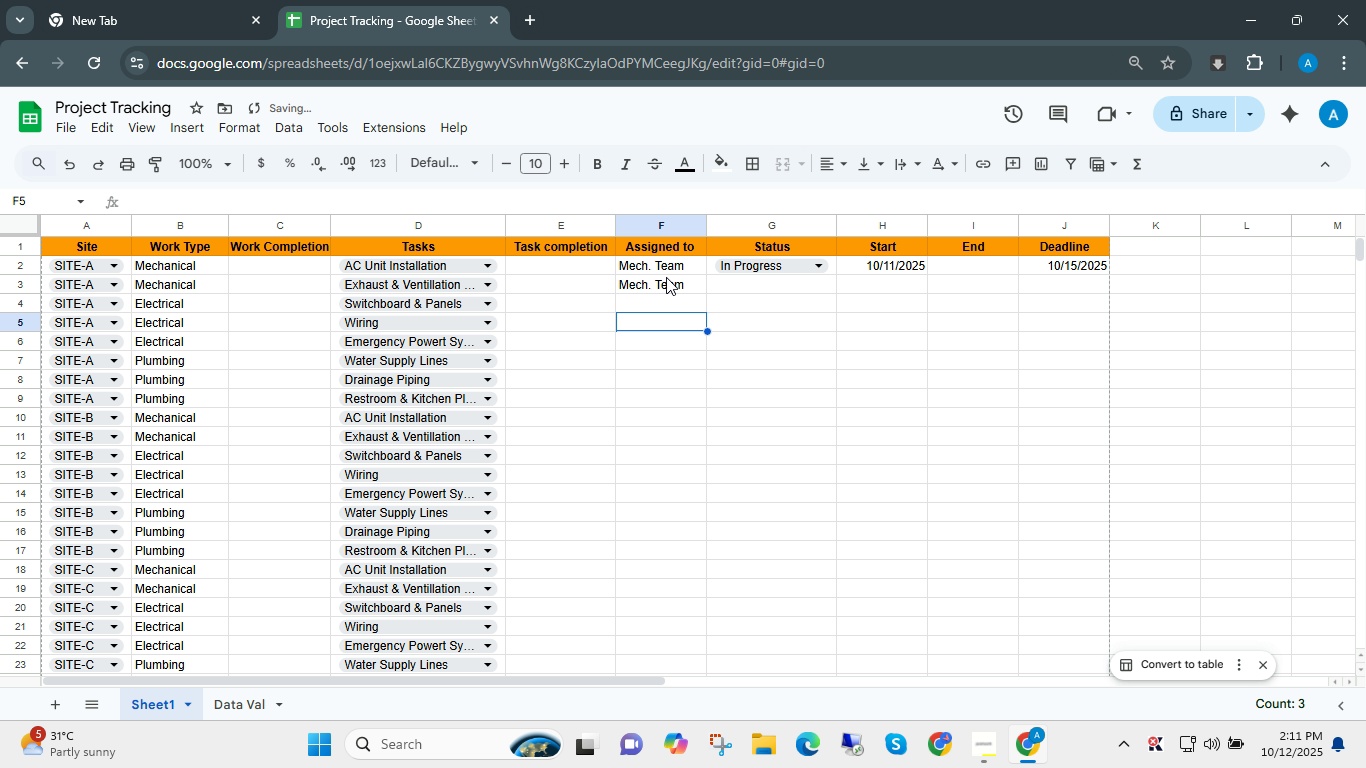 
key(ArrowDown)
 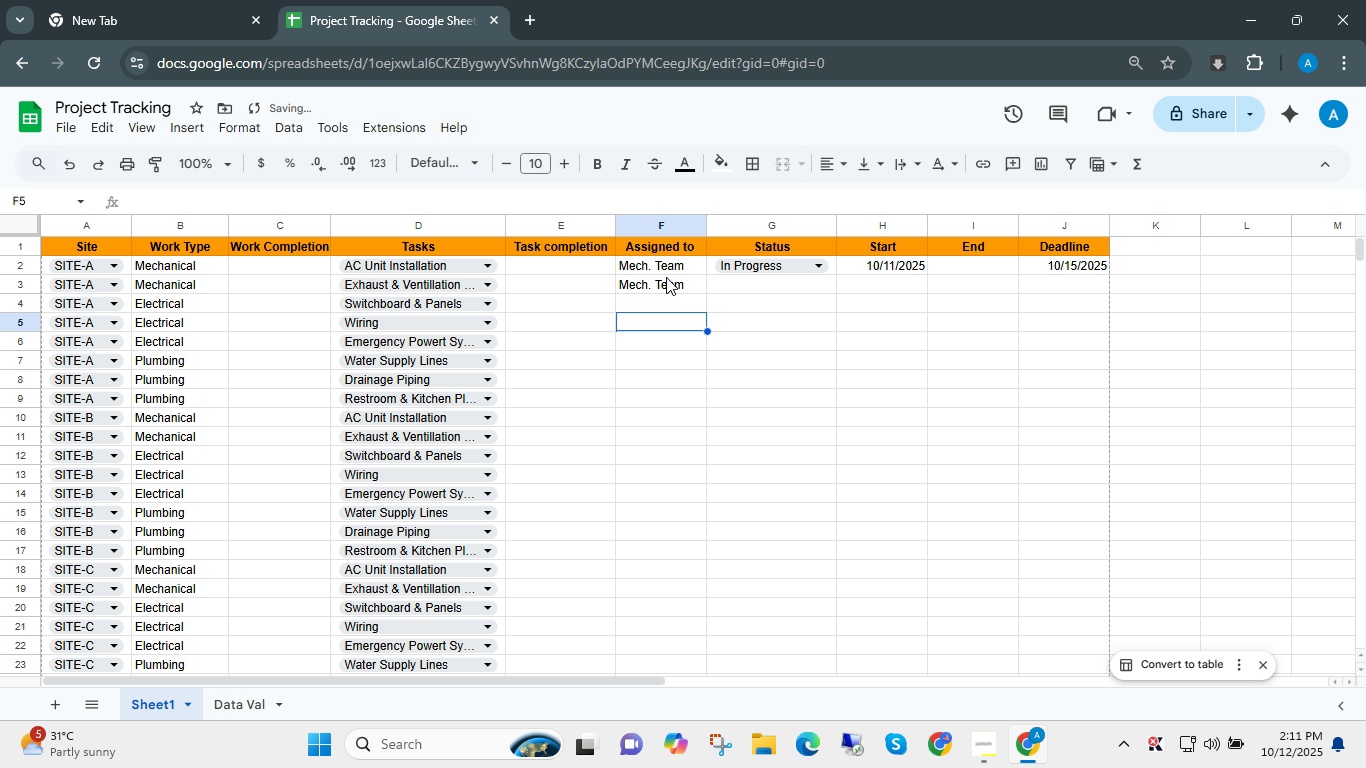 
key(ArrowUp)
 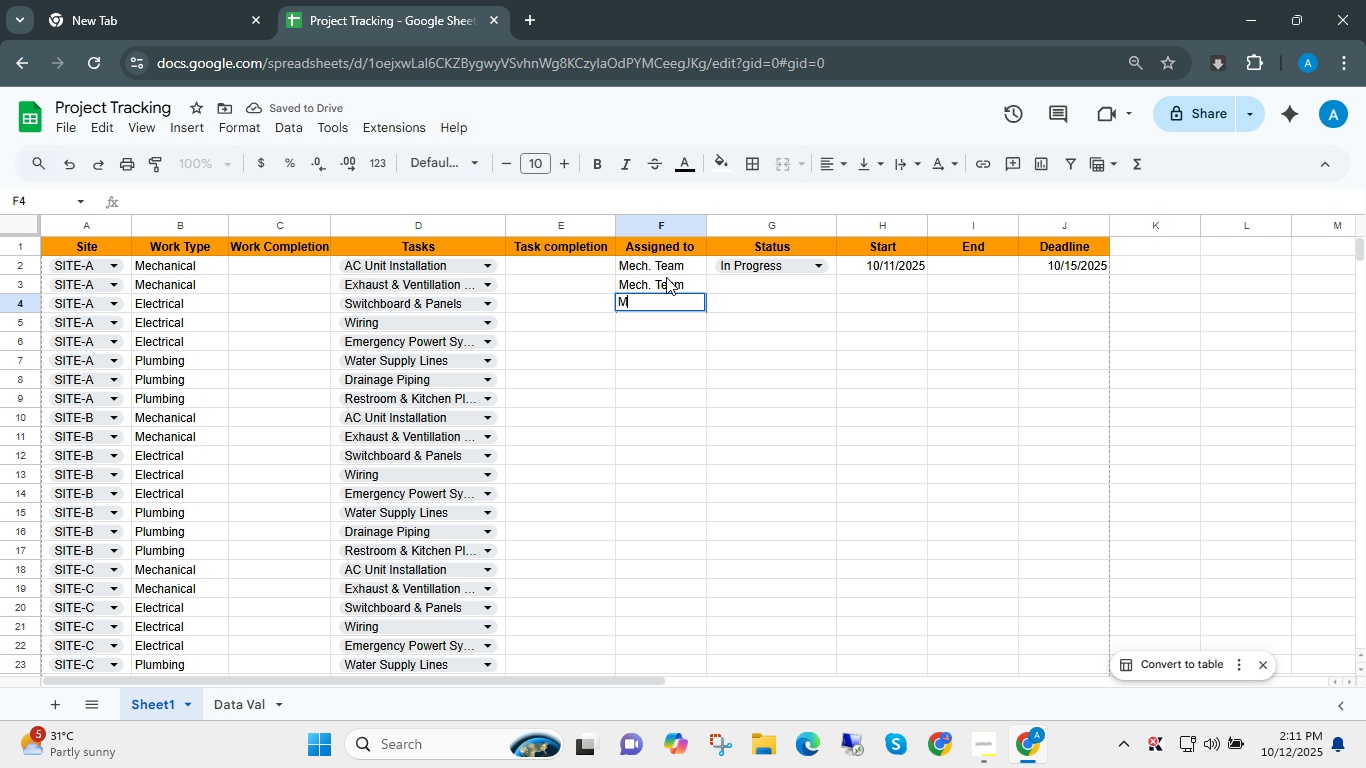 
type(MR Ele)
key(Backspace)
key(Backspace)
key(Backspace)
key(Backspace)
key(Backspace)
type(r)
key(Backspace)
key(Backspace)
type(Mr. Electric)
 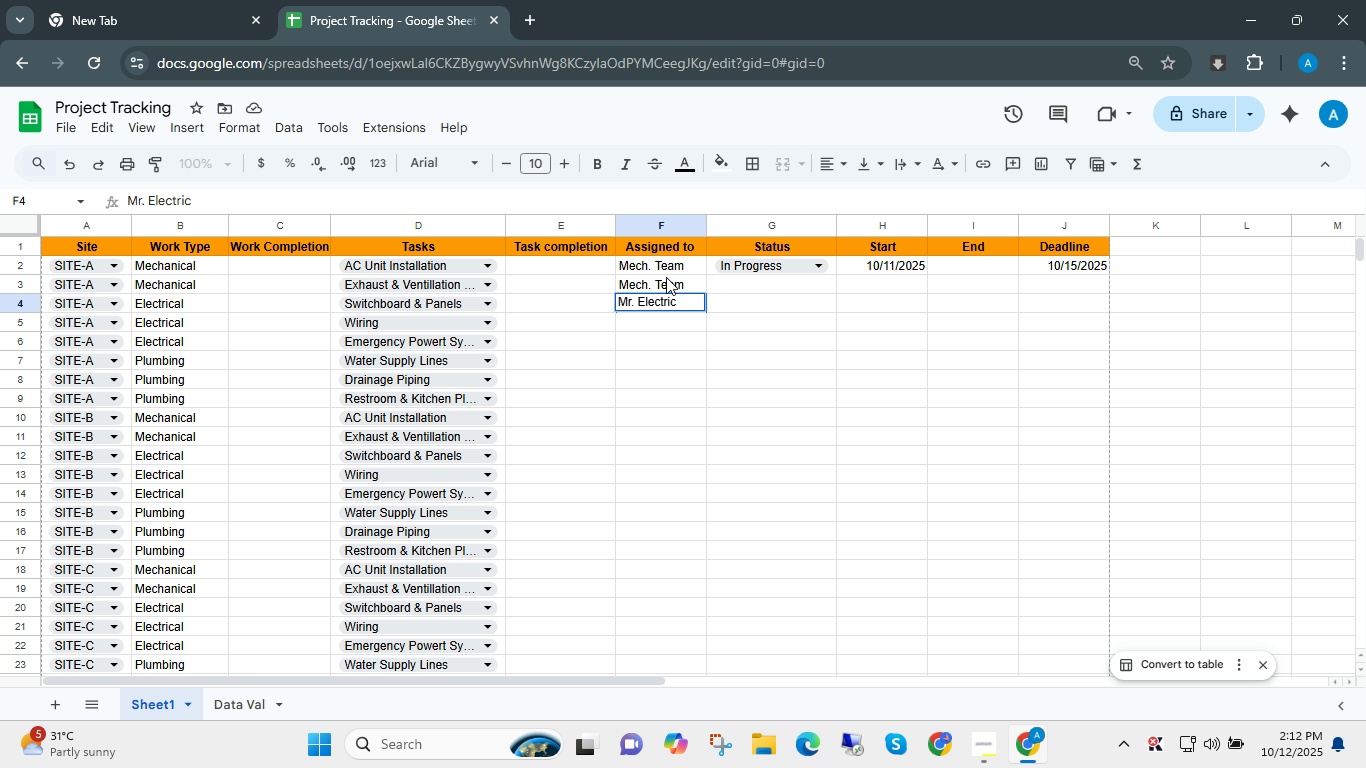 
key(ArrowDown)
 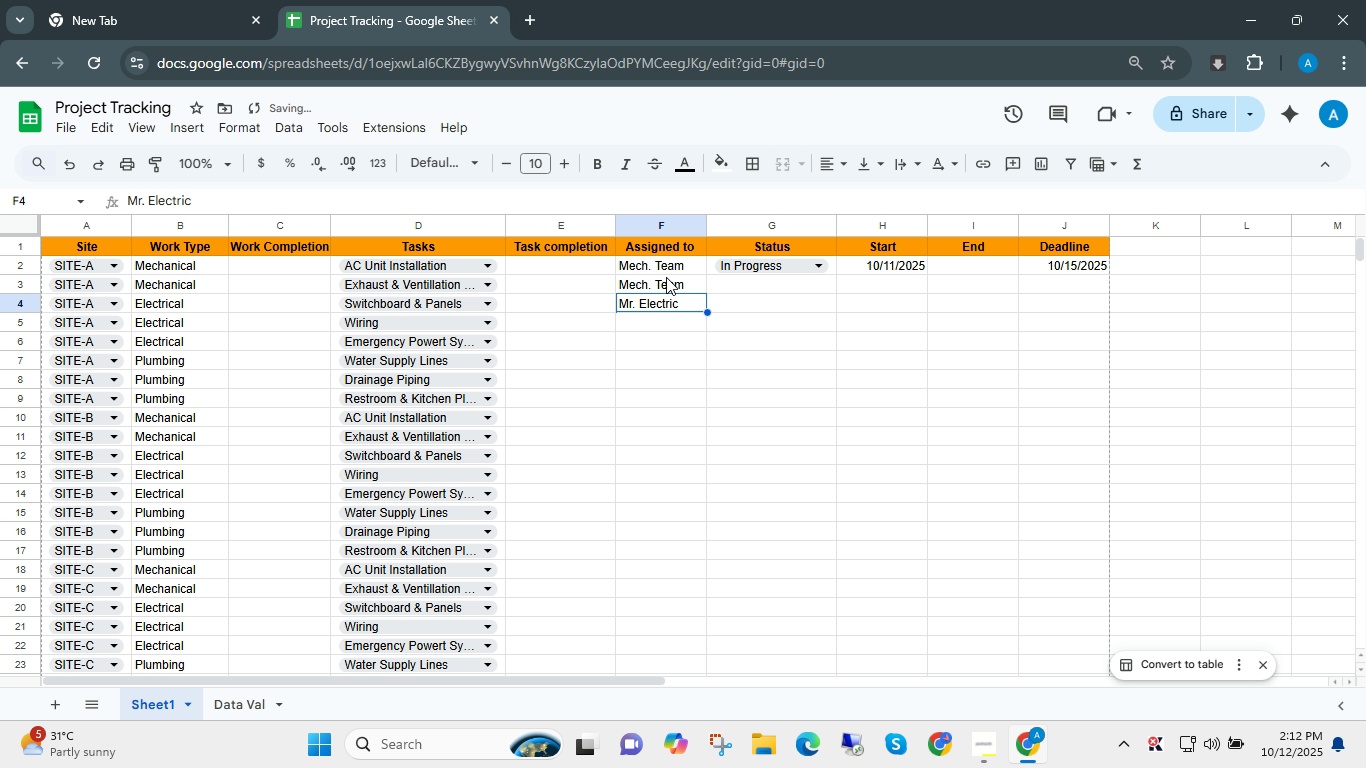 
key(ArrowUp)
 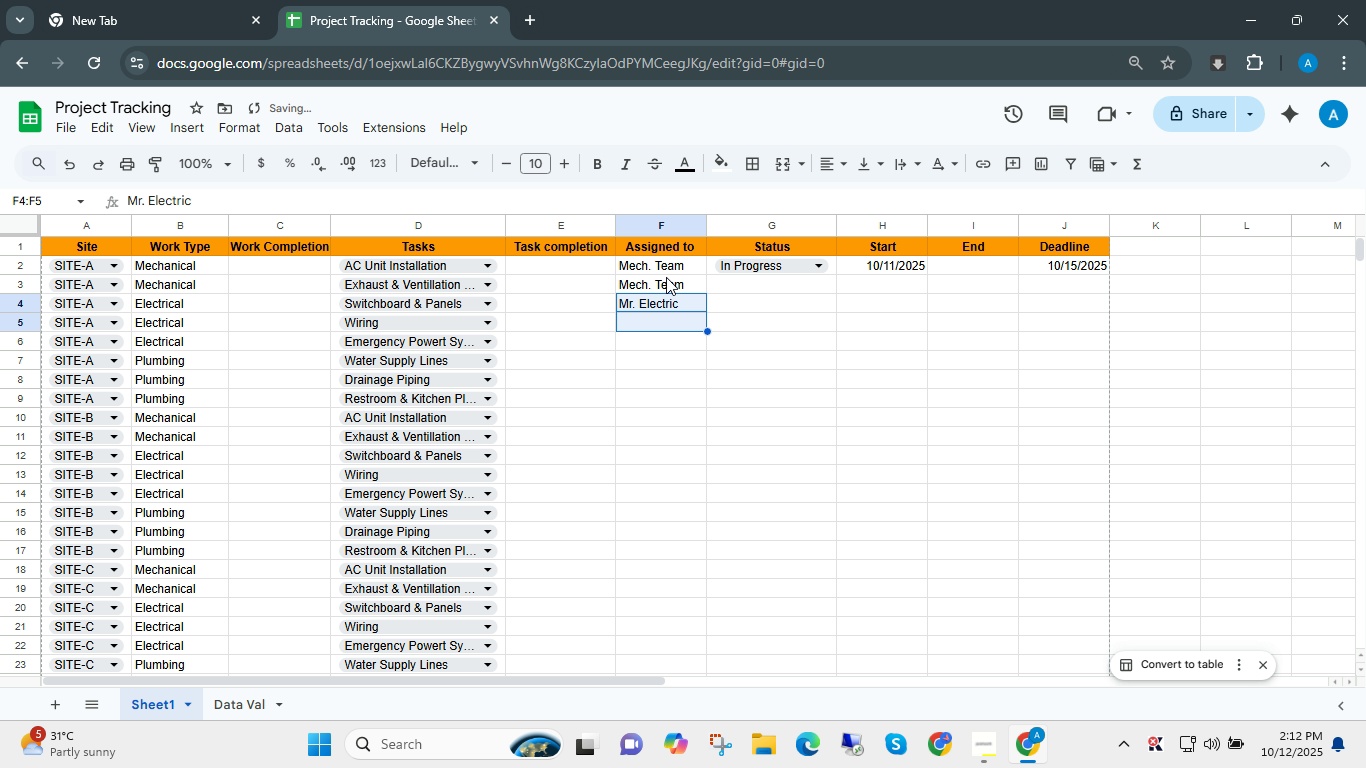 
key(Shift+ArrowDown)
 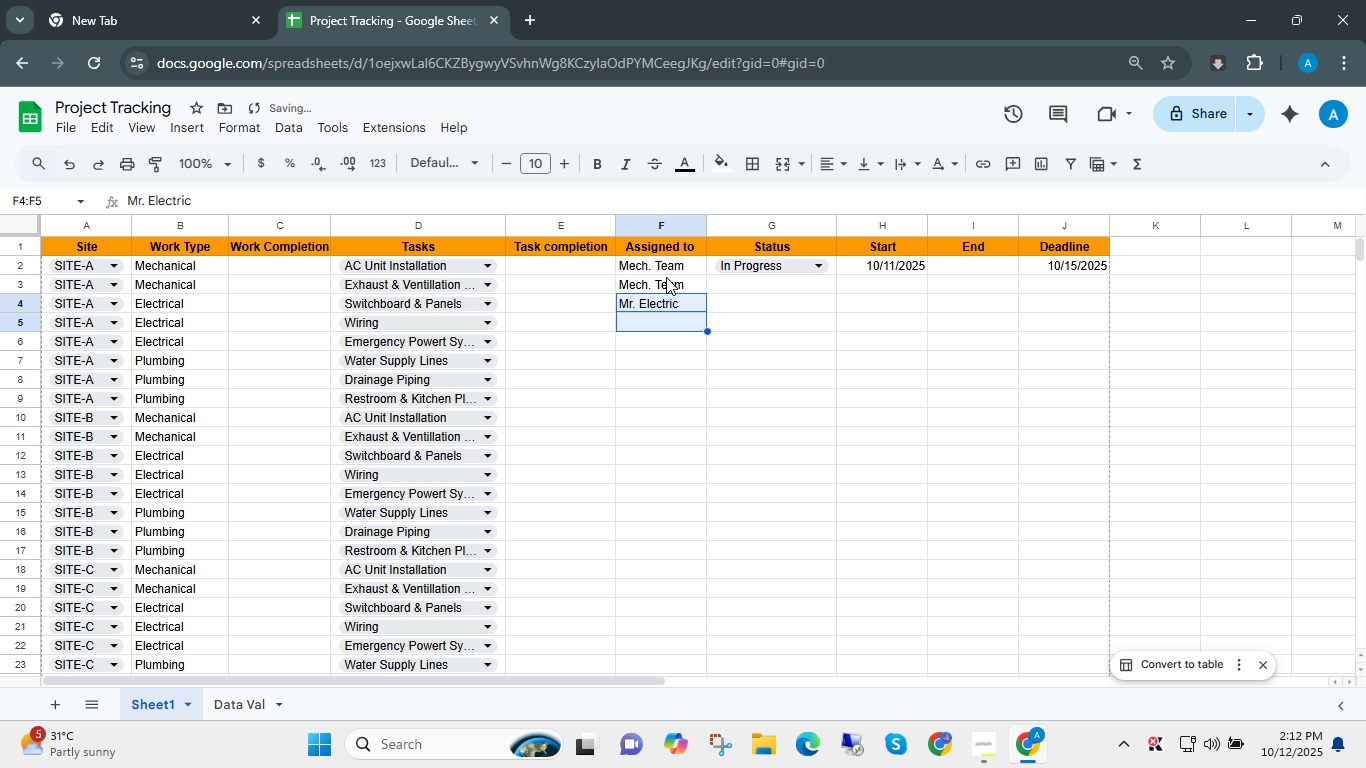 
key(Shift+ArrowDown)
 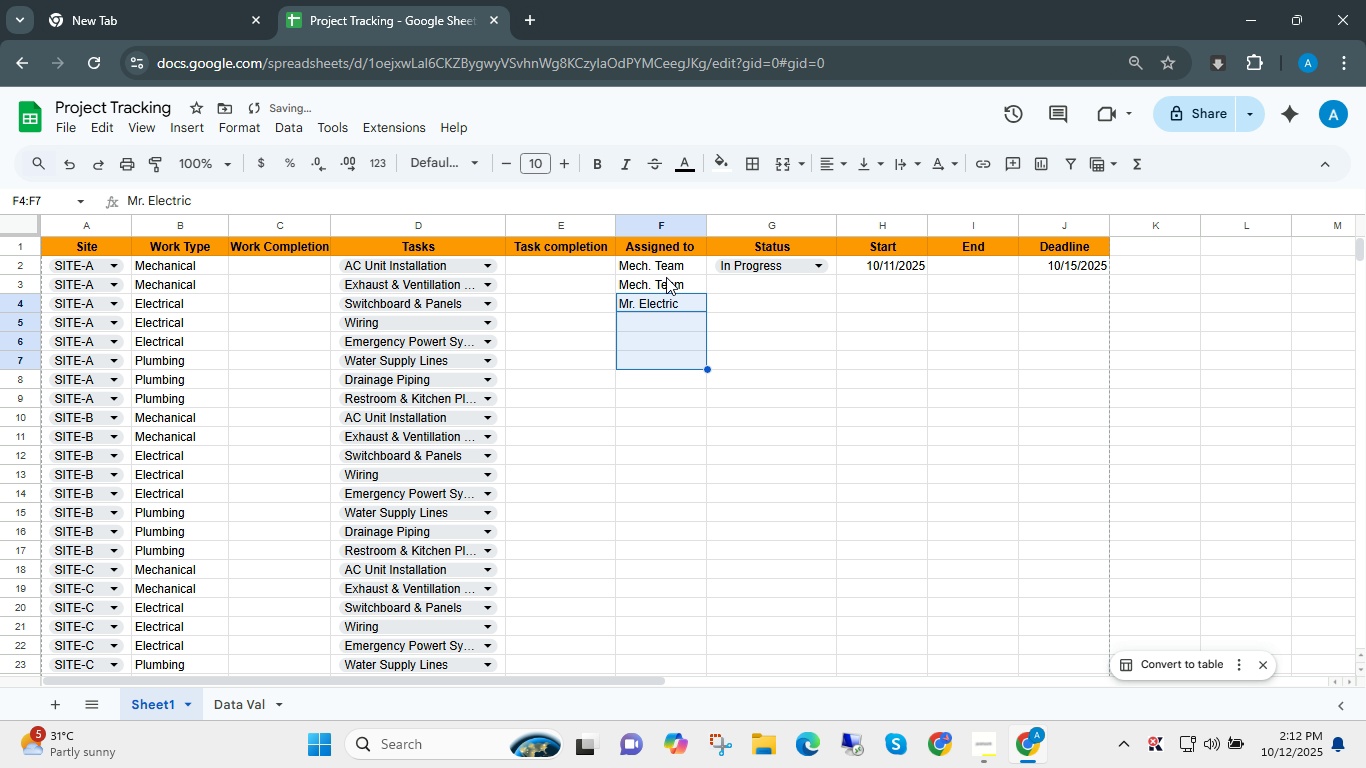 
key(Shift+ArrowDown)
 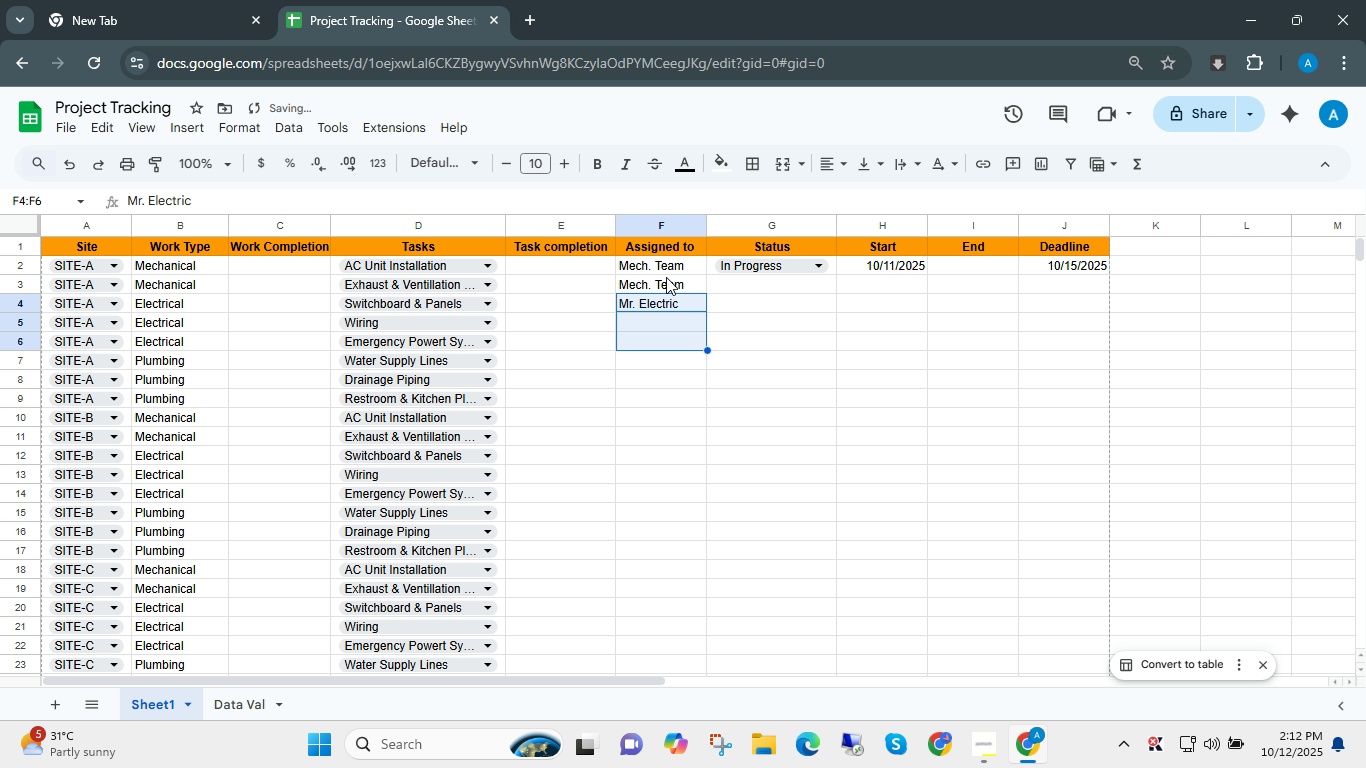 
key(Shift+ArrowUp)
 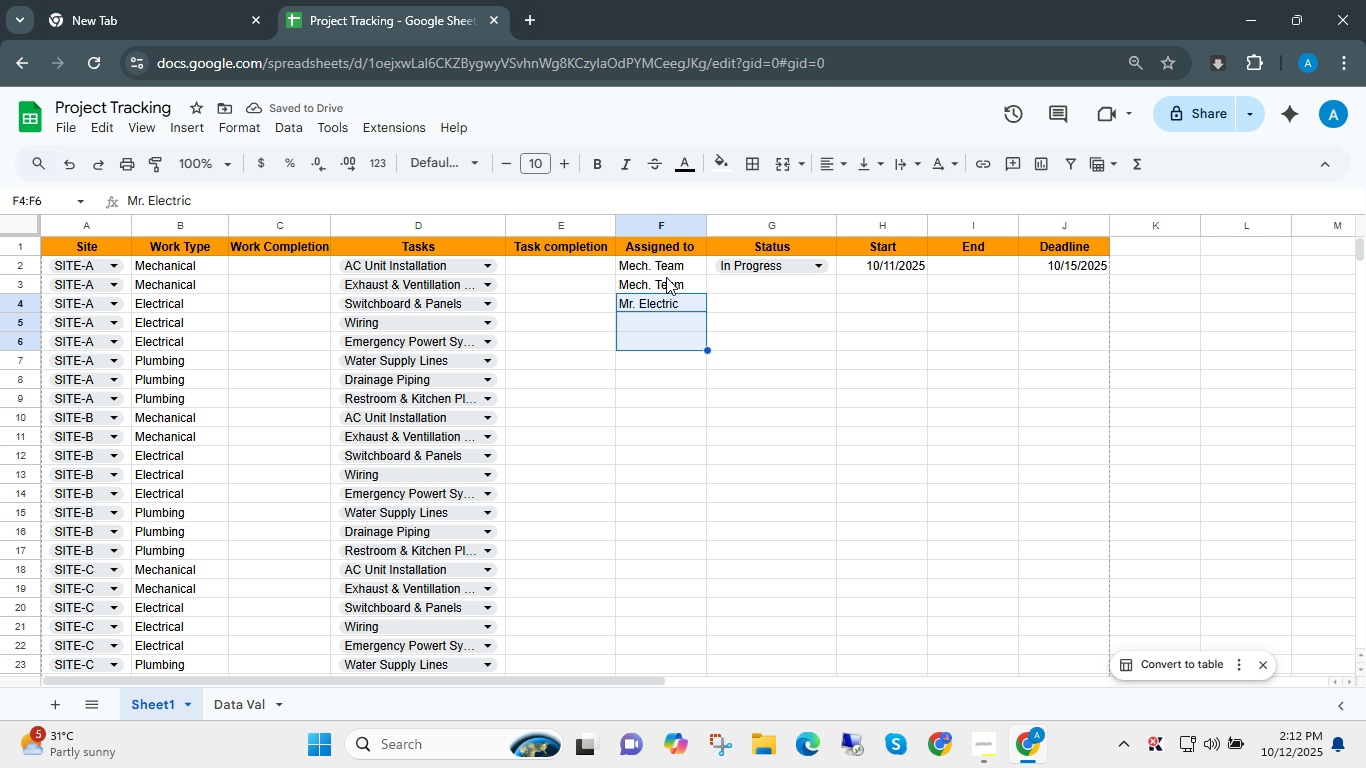 
key(Control+Shift+C)
 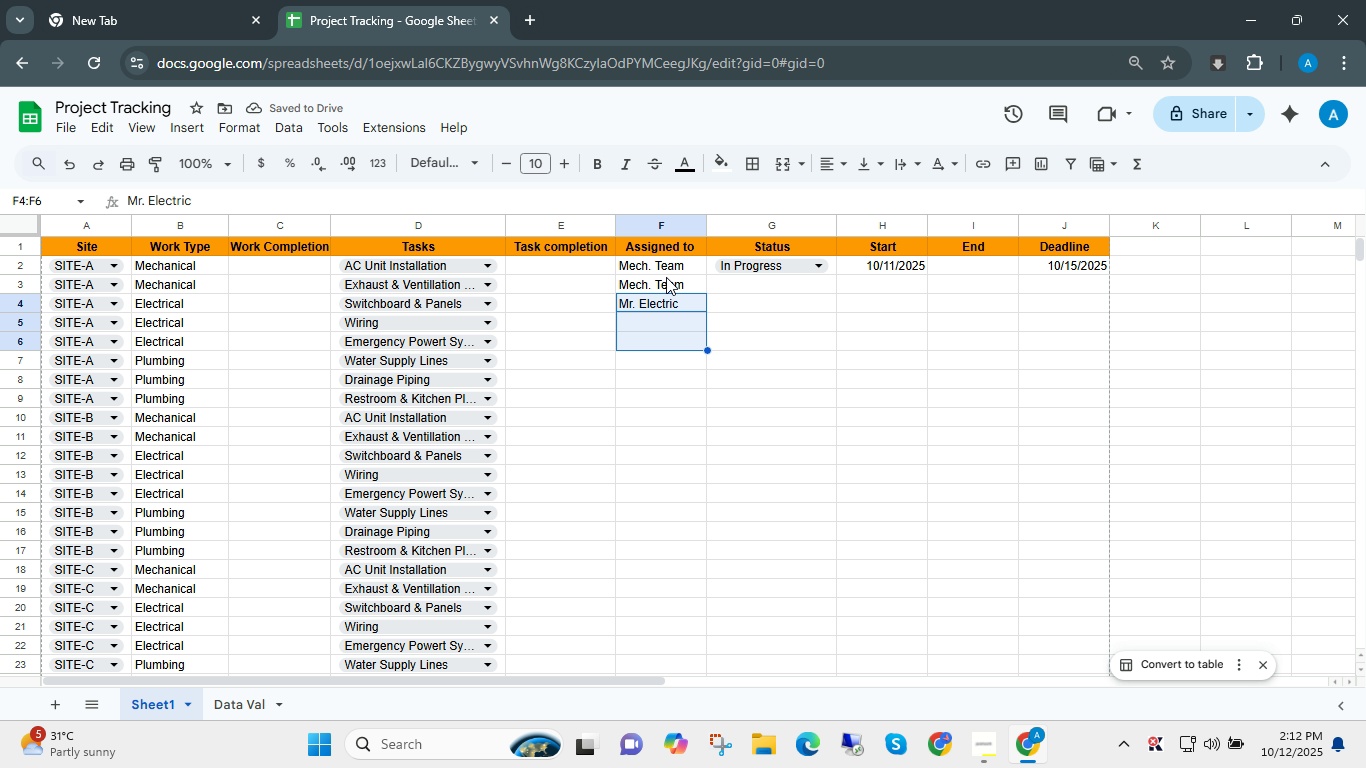 
key(Shift+ShiftLeft)
 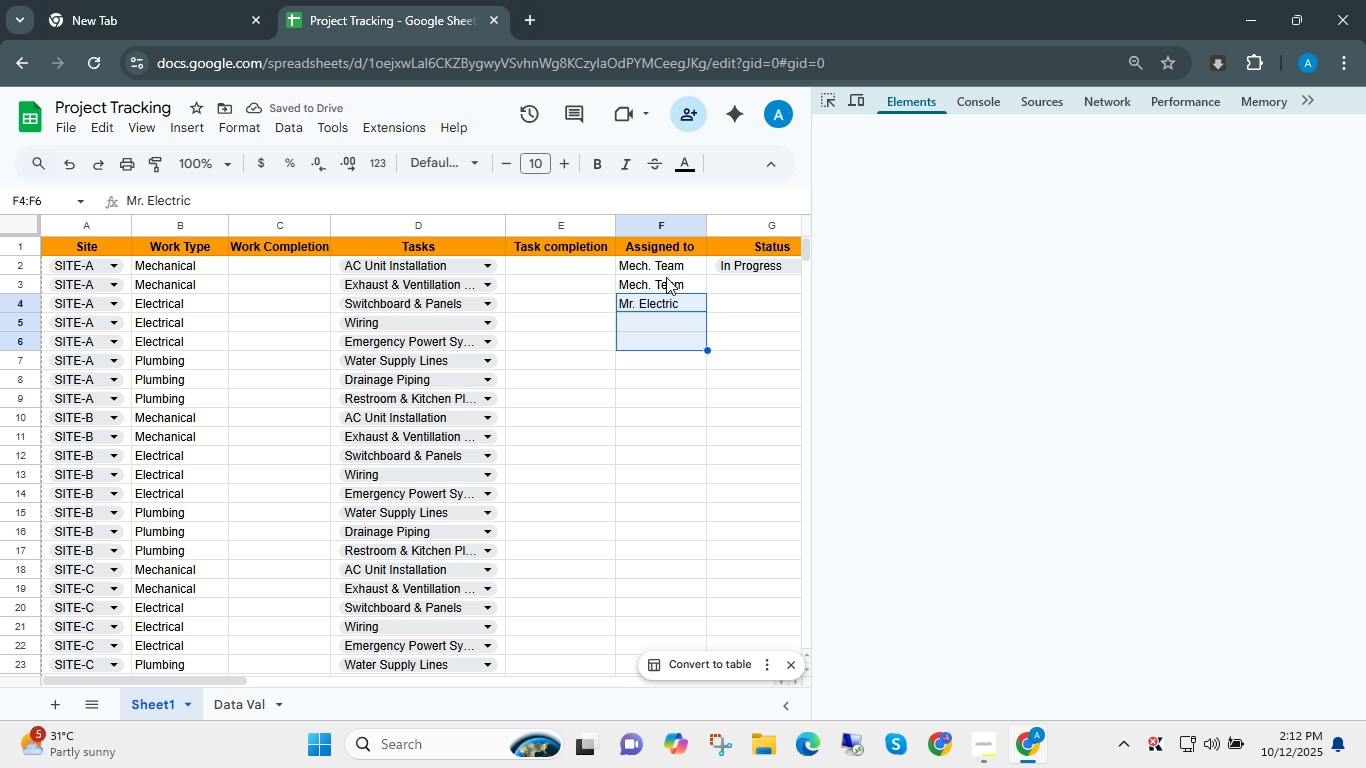 
key(Shift+Space)
 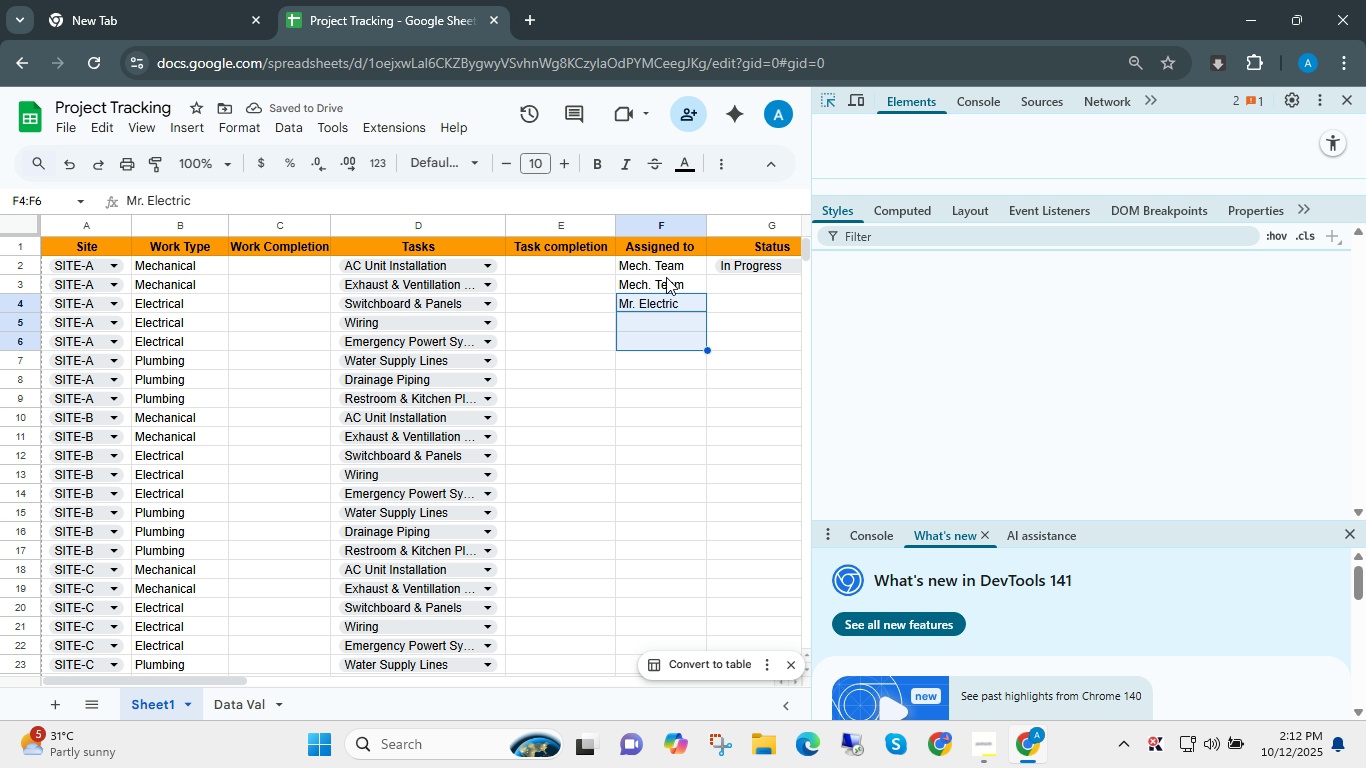 
key(ArrowDown)
 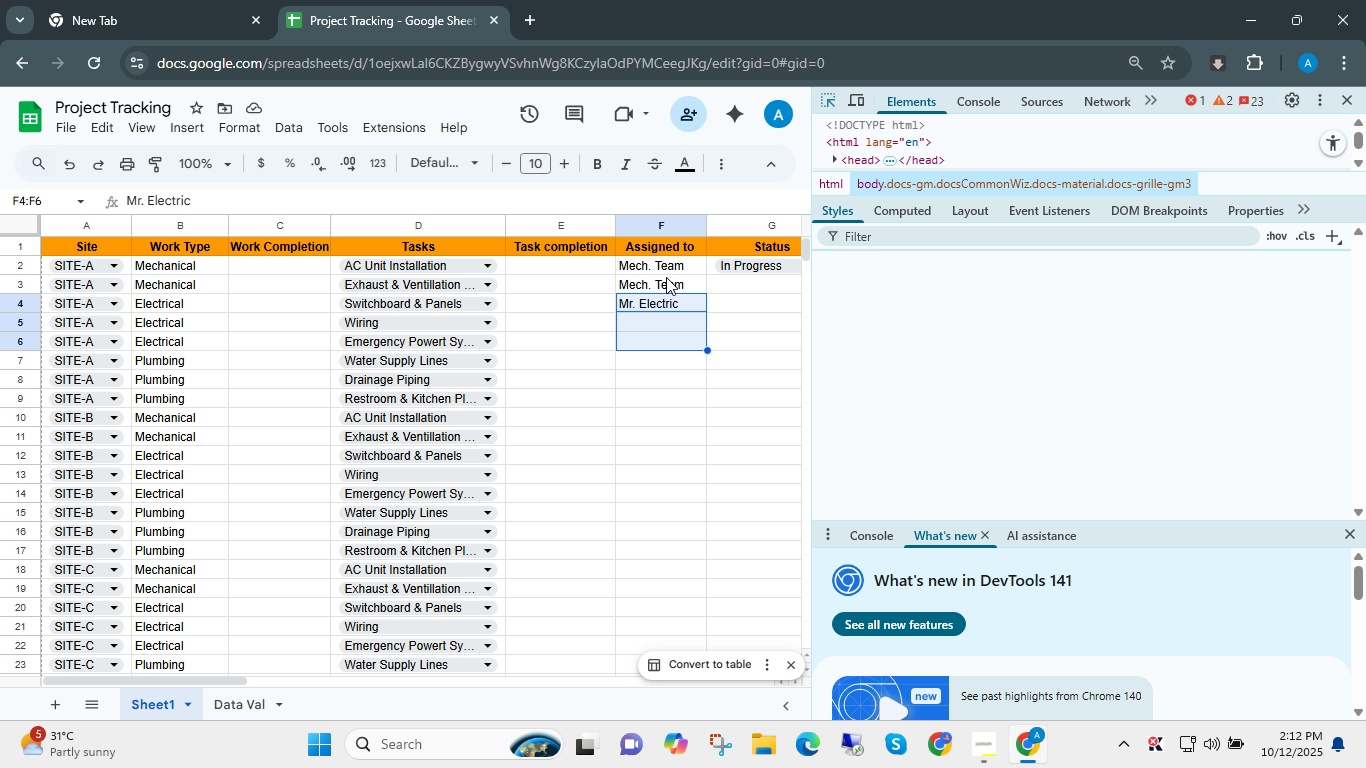 
key(ArrowUp)
 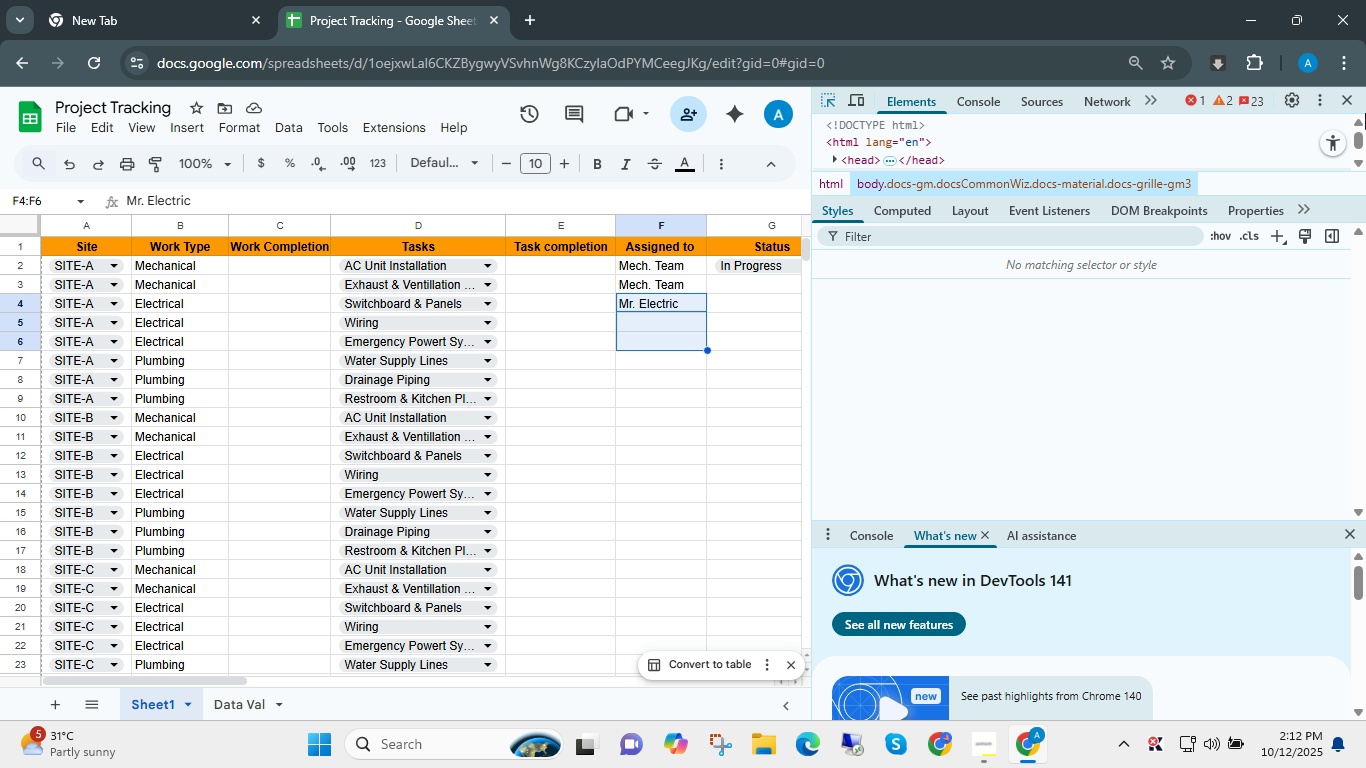 
left_click([1354, 104])
 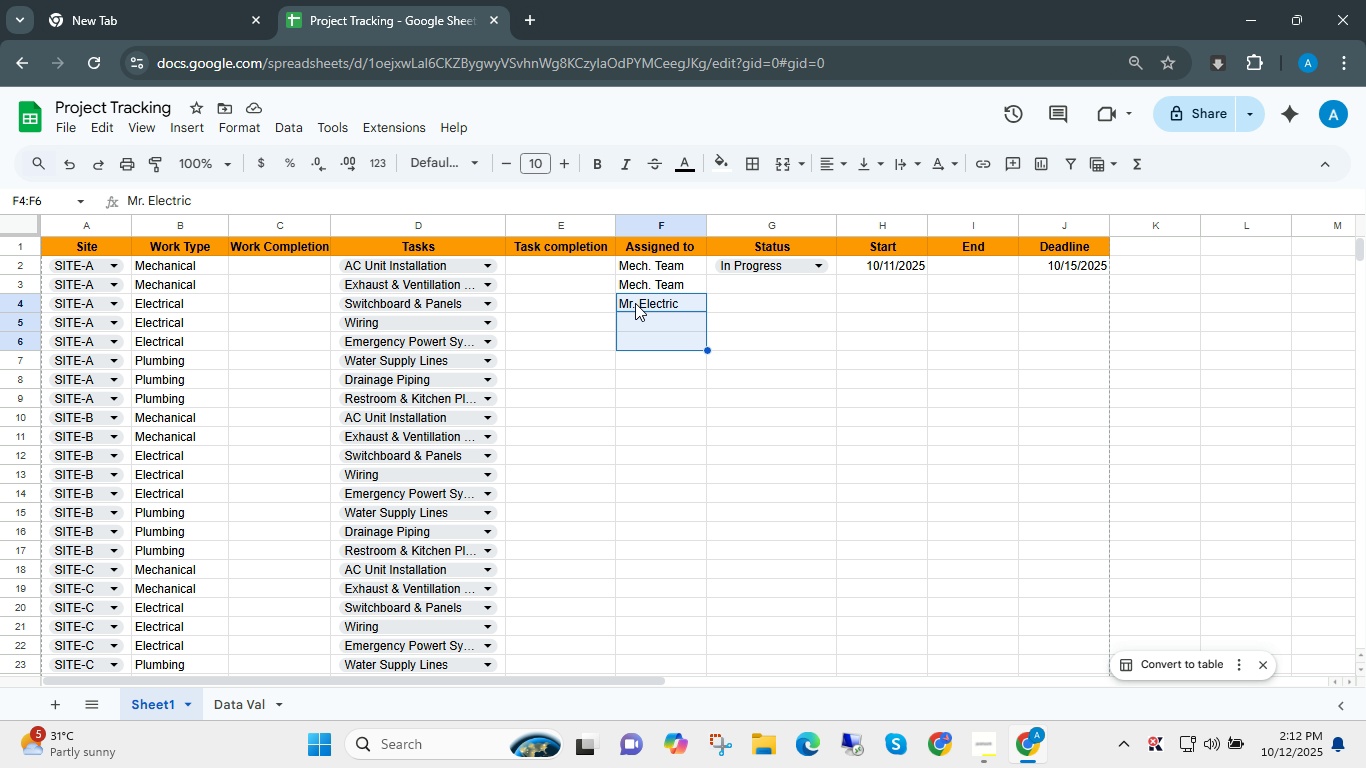 
left_click([647, 303])
 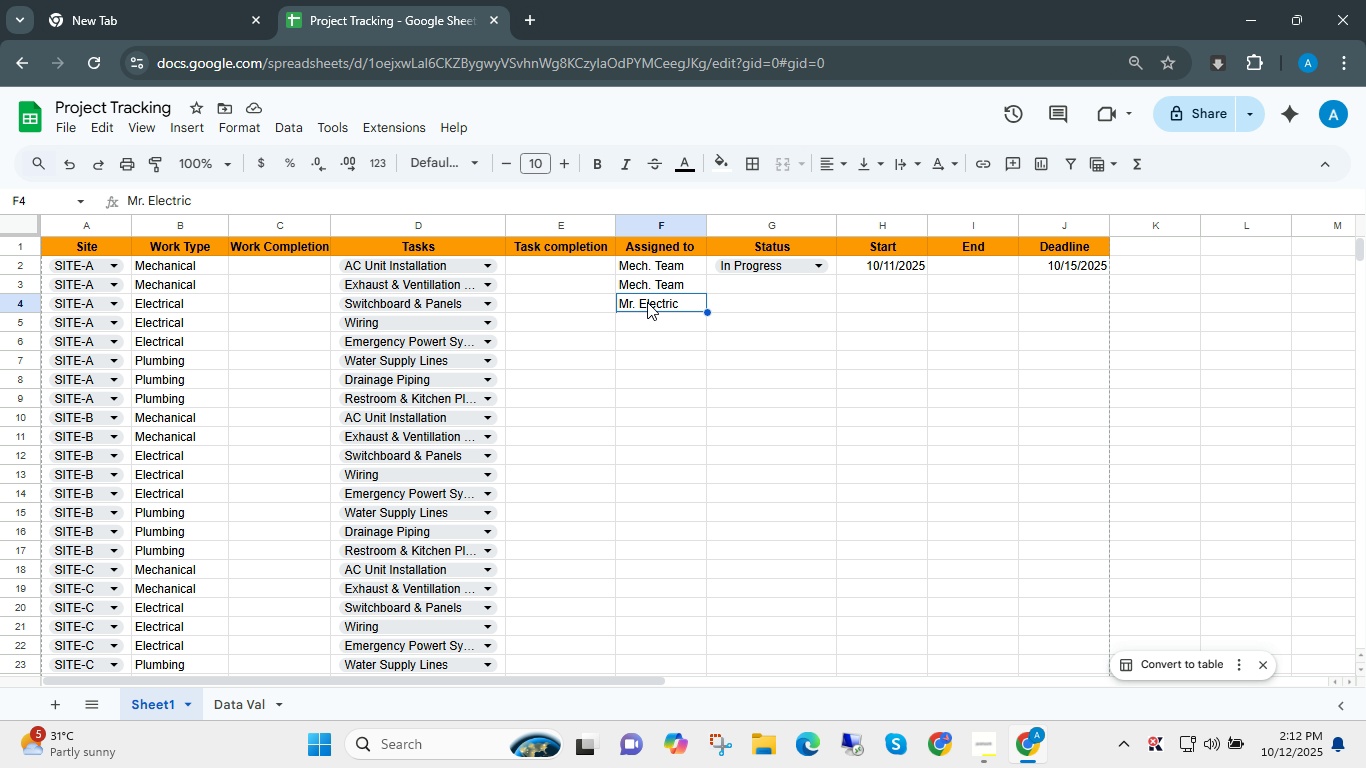 
key(Shift+ArrowDown)
 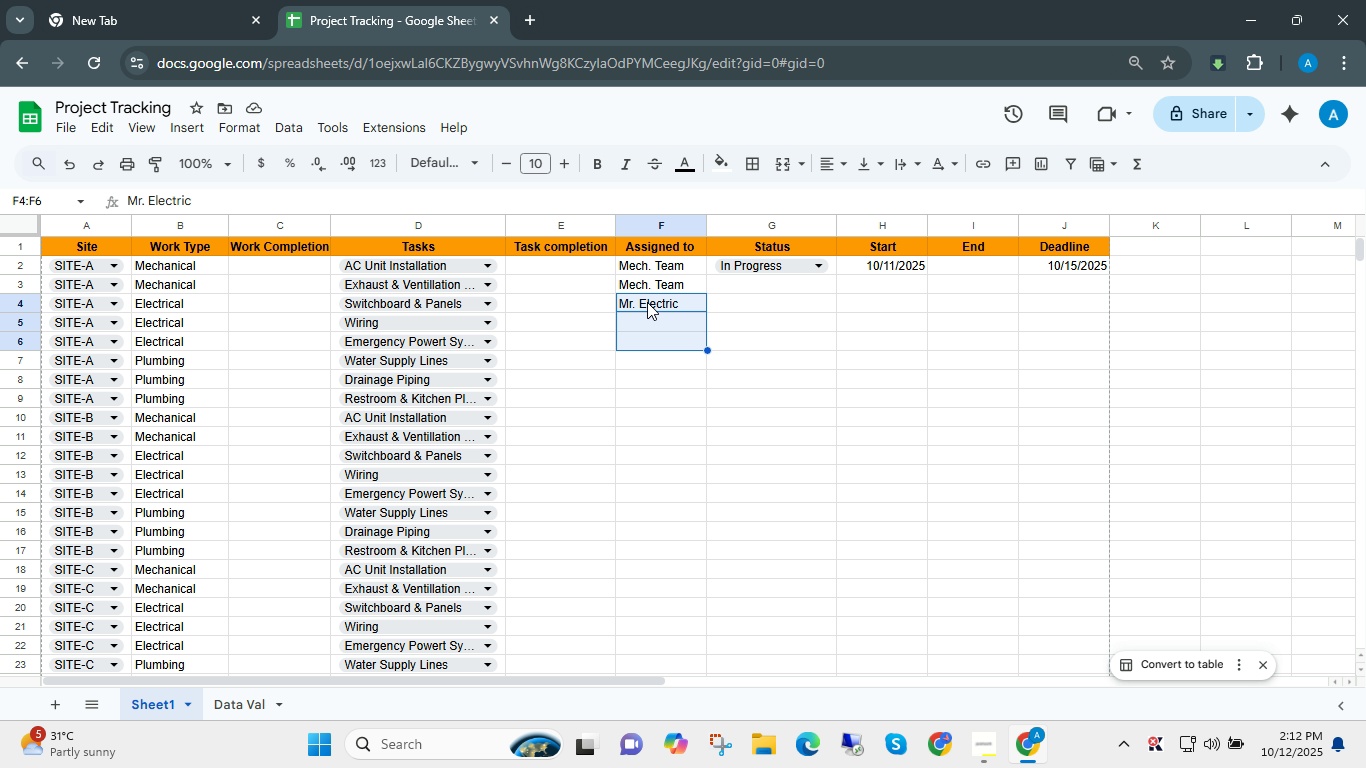 
key(Shift+ArrowDown)
 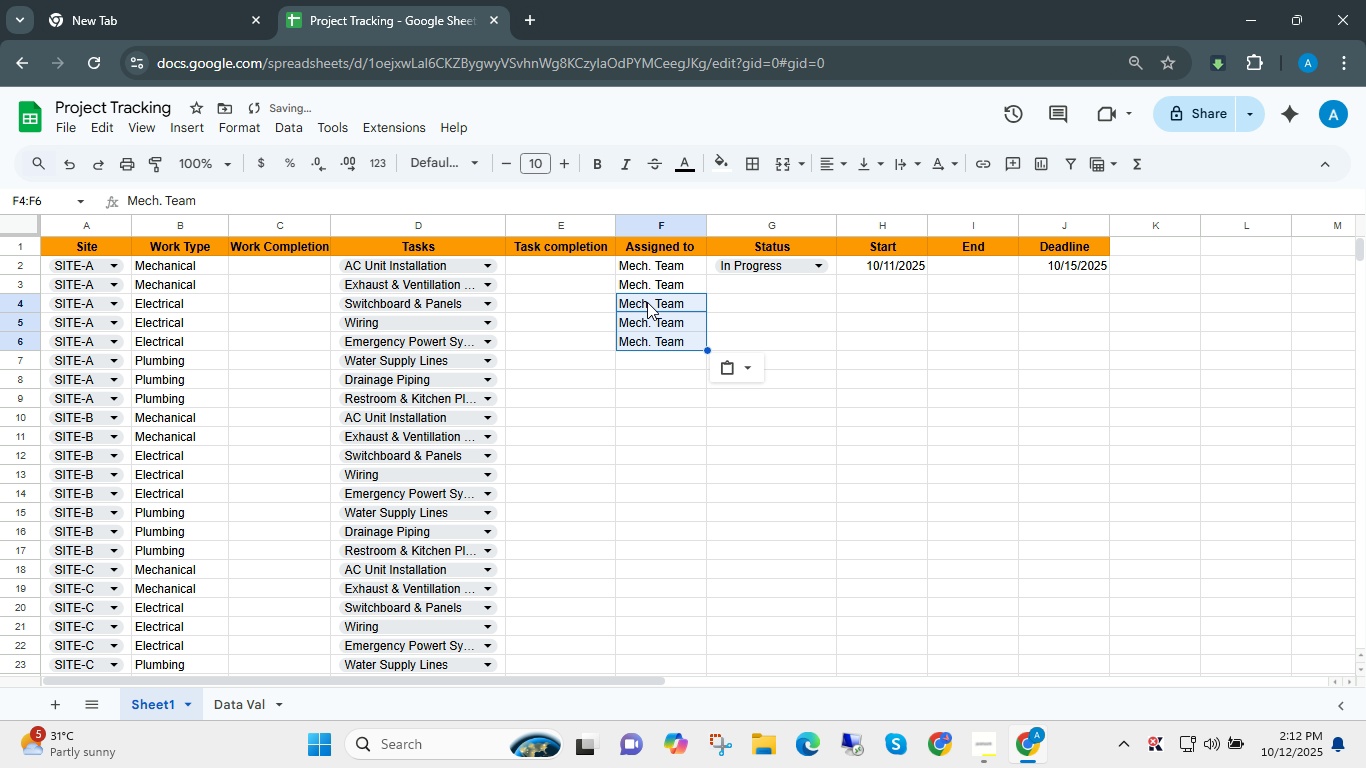 
key(Control+Shift+V)
 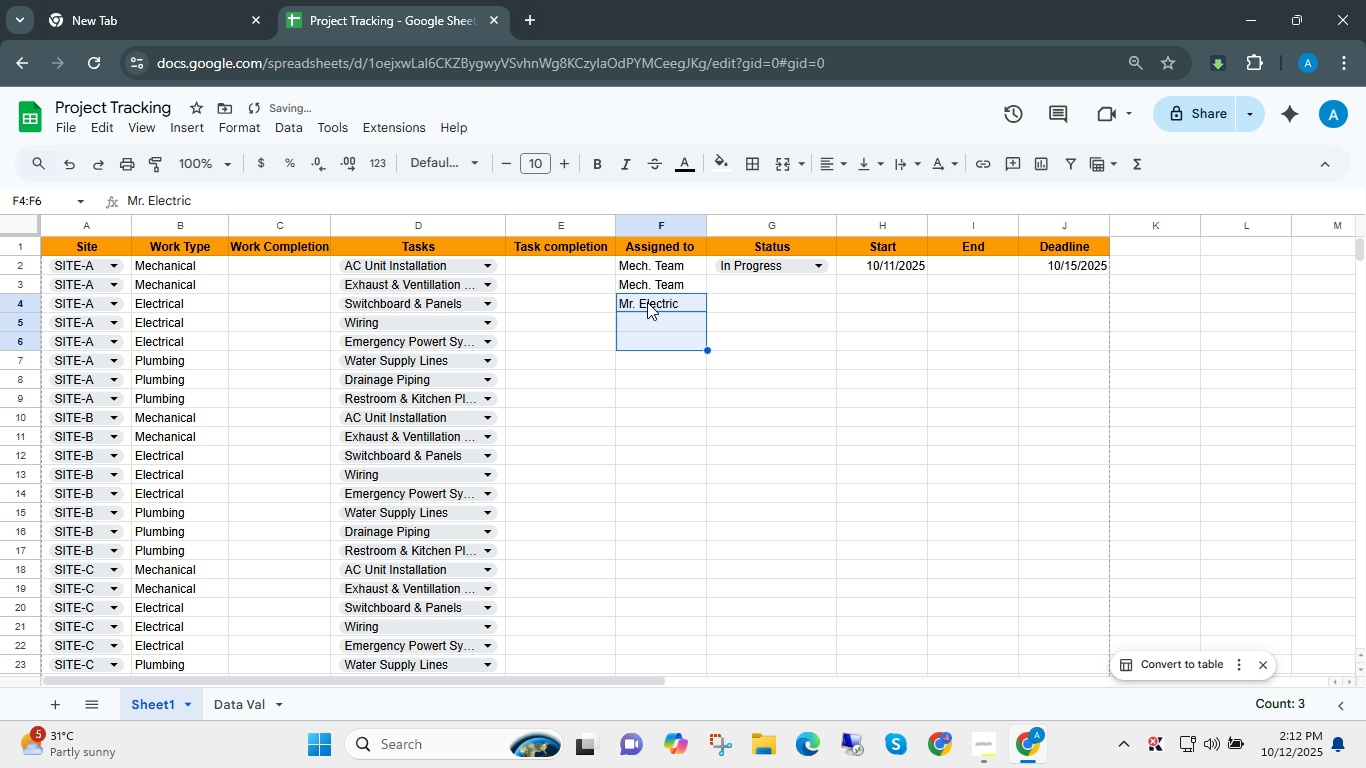 
key(Control+ControlLeft)
 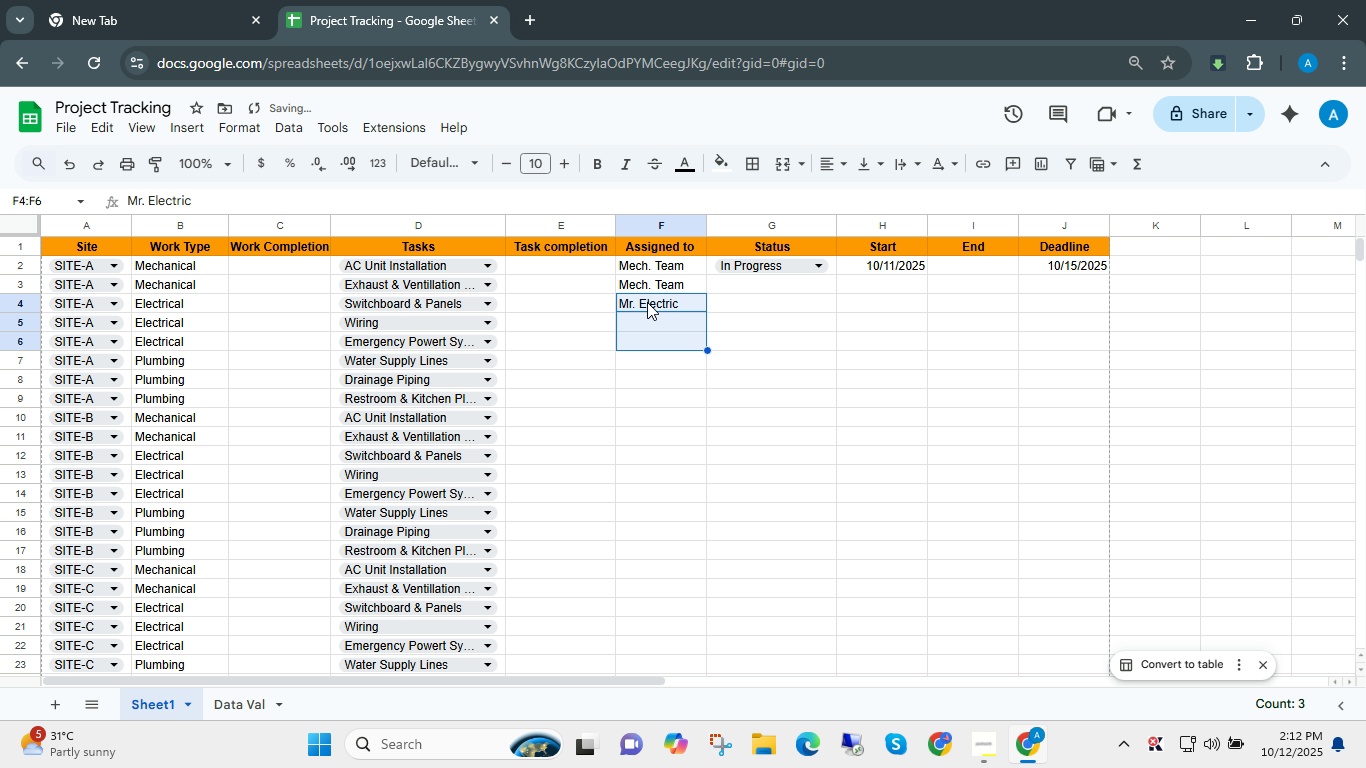 
key(Control+Z)
 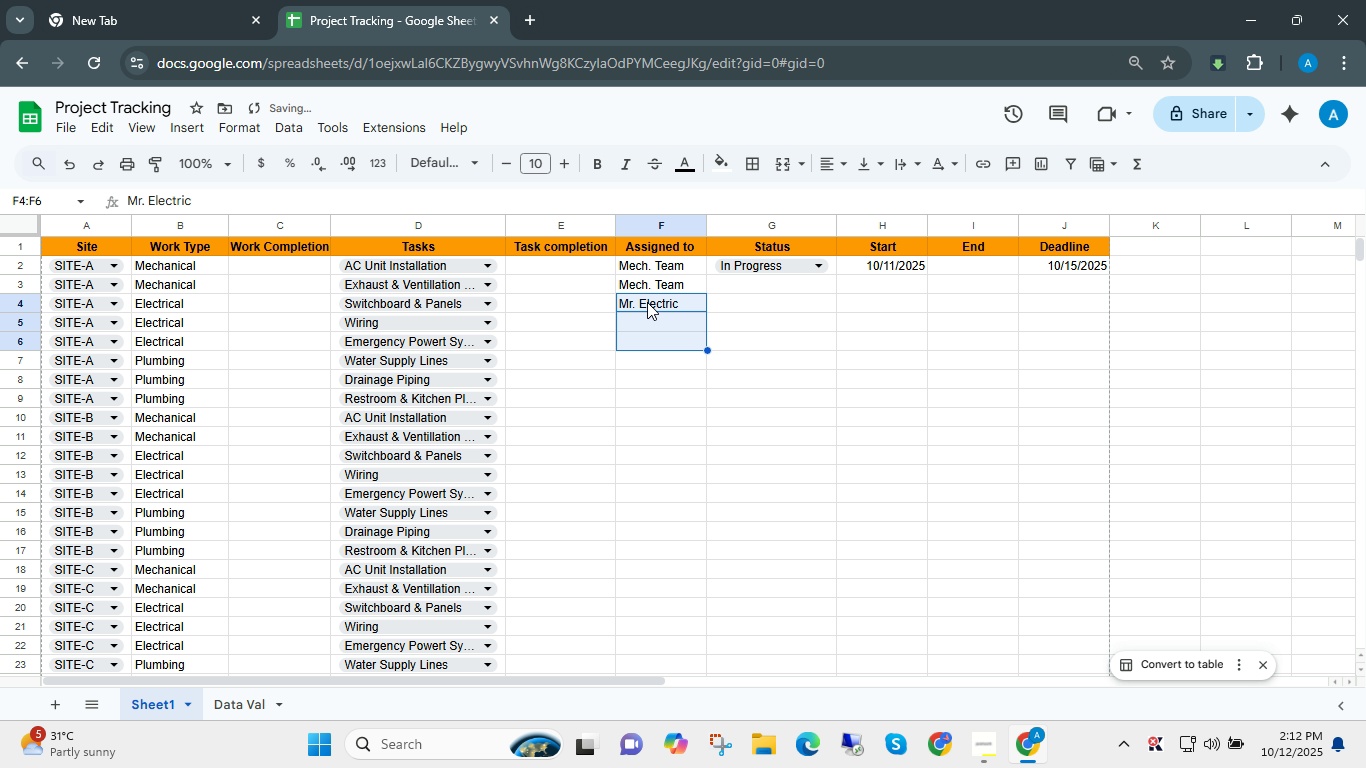 
hold_key(key=ShiftLeft, duration=0.48)
 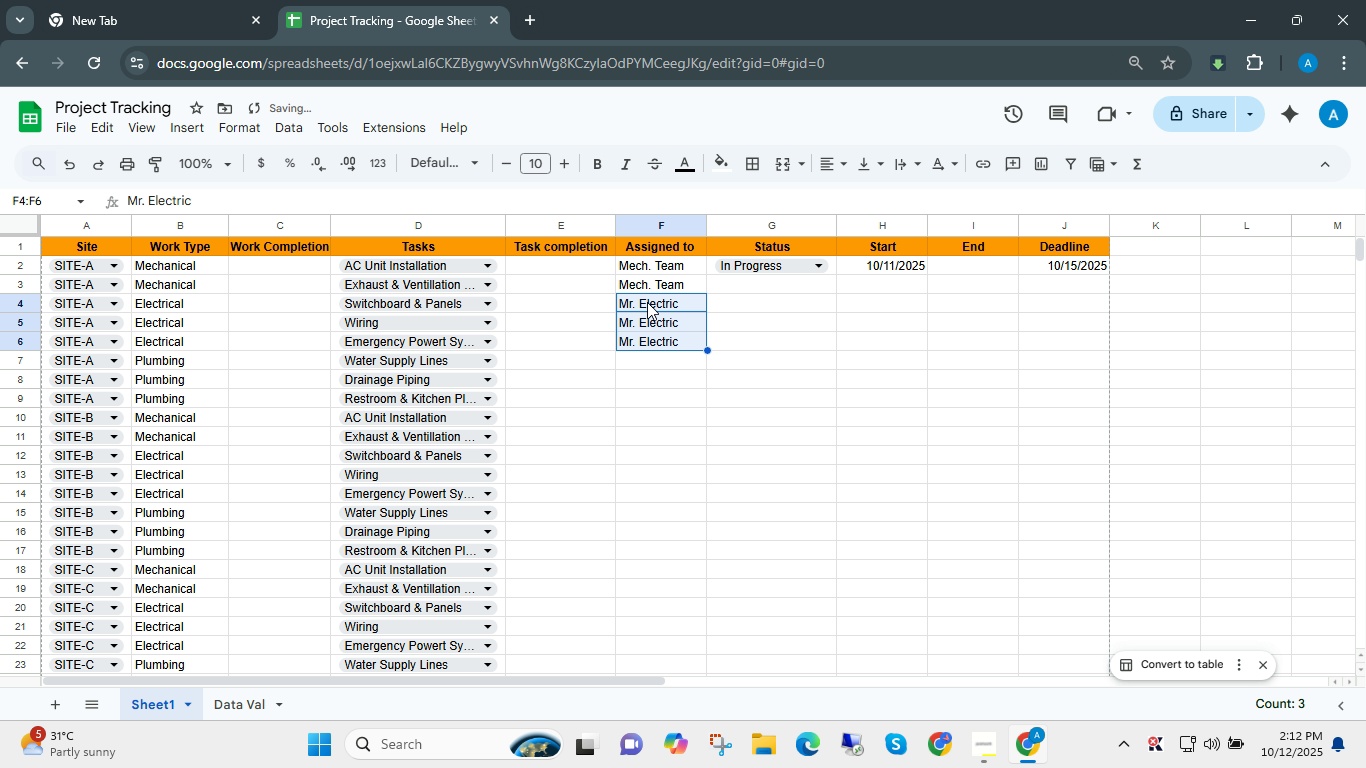 
key(Control+D)
 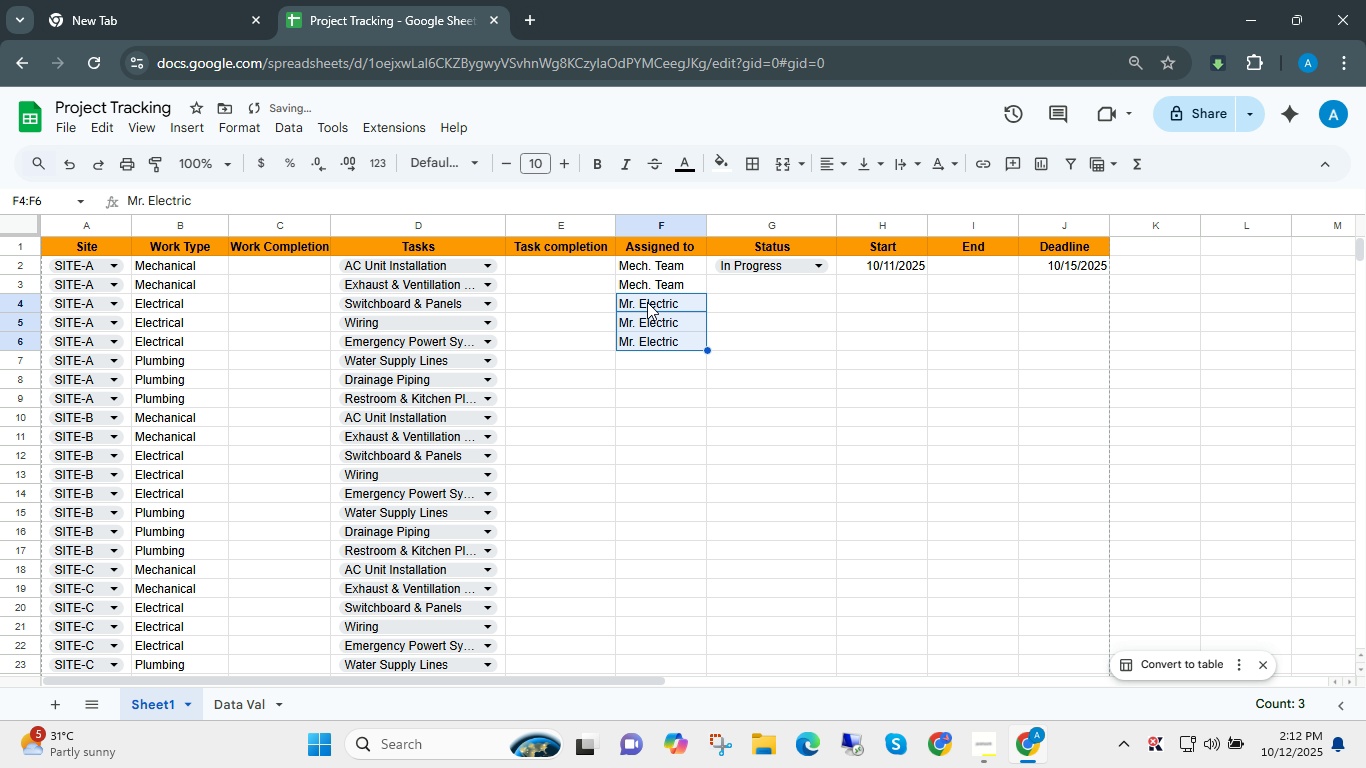 
key(Shift+Space)
 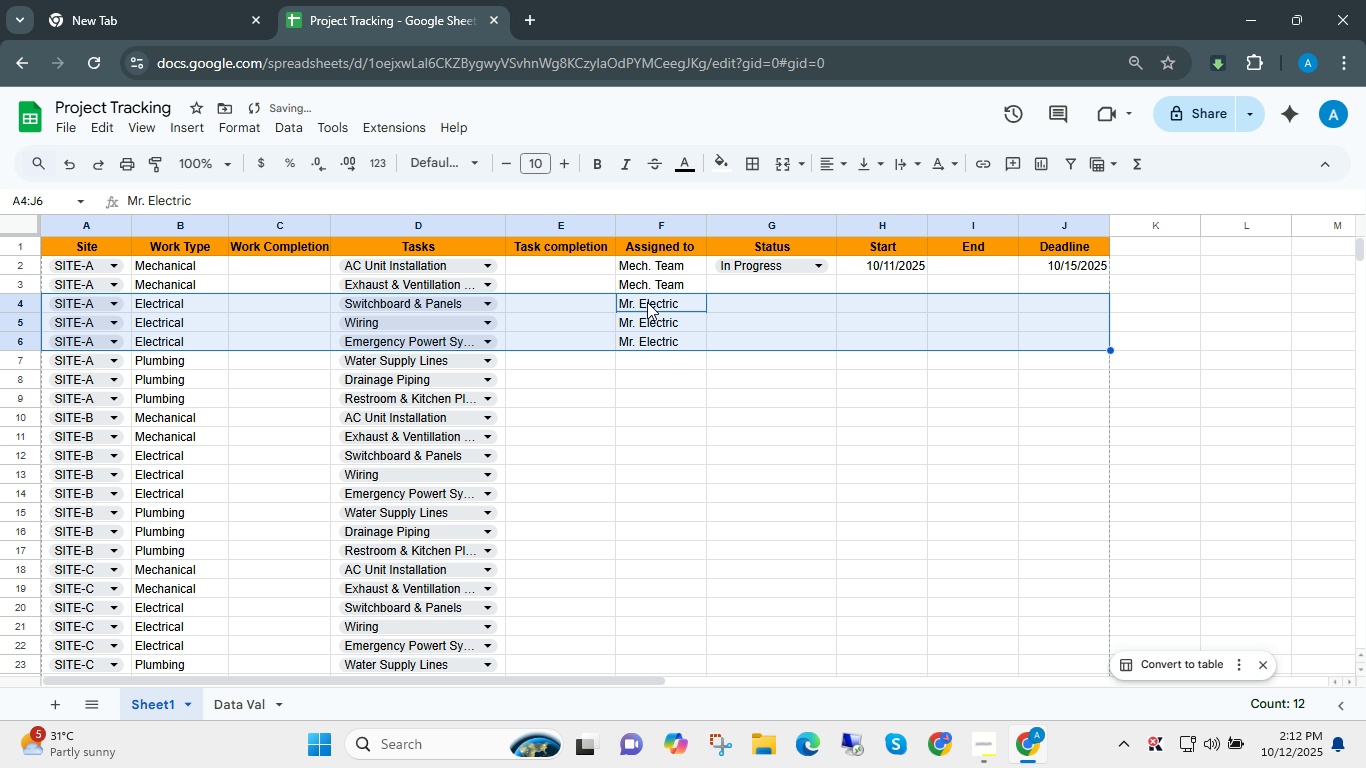 
key(ArrowDown)
 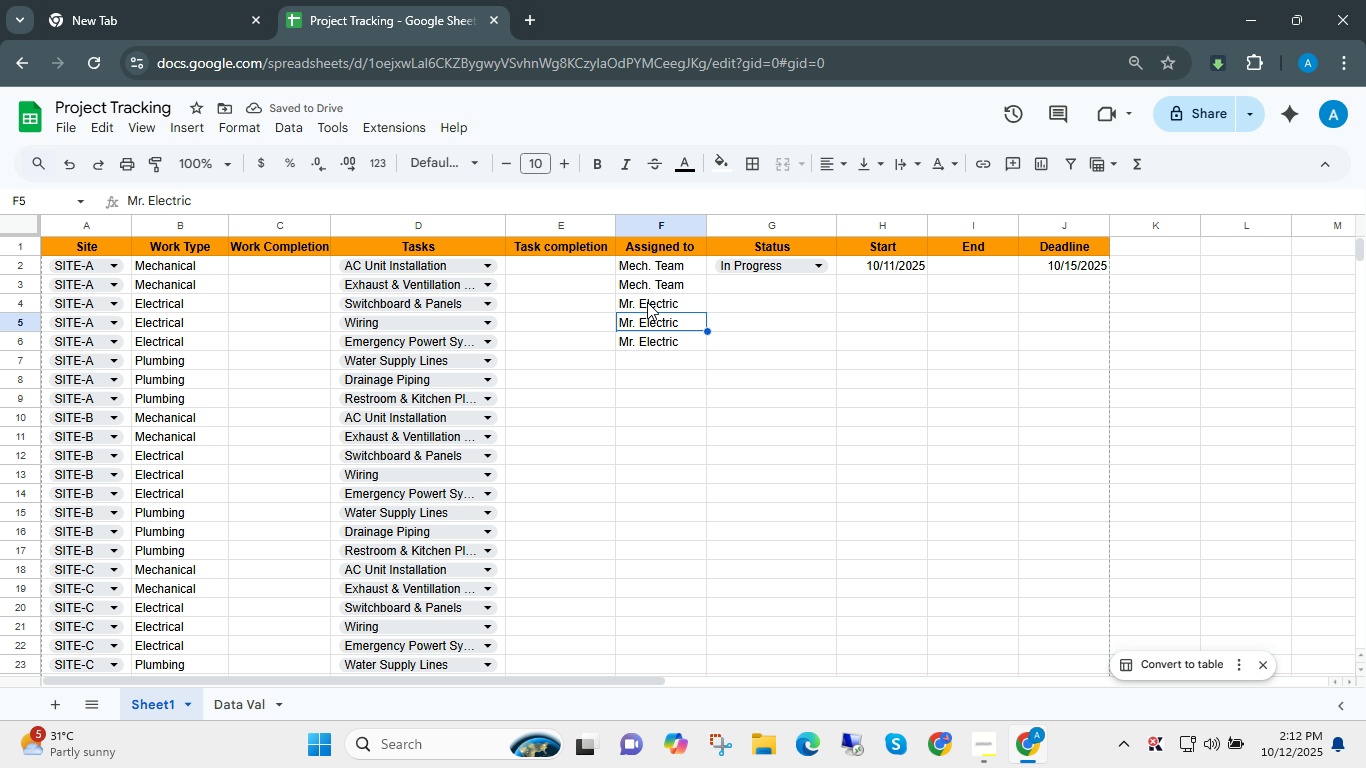 
key(ArrowDown)
 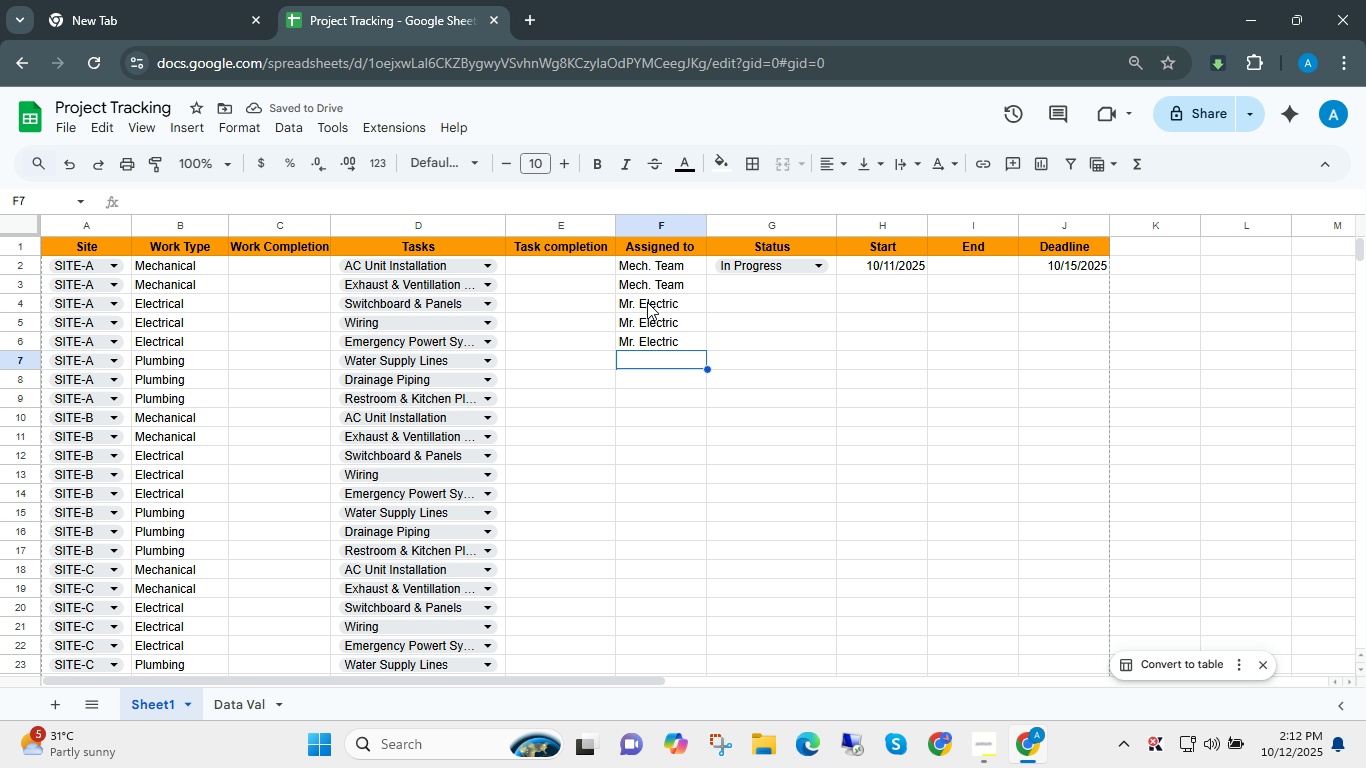 
key(ArrowDown)
 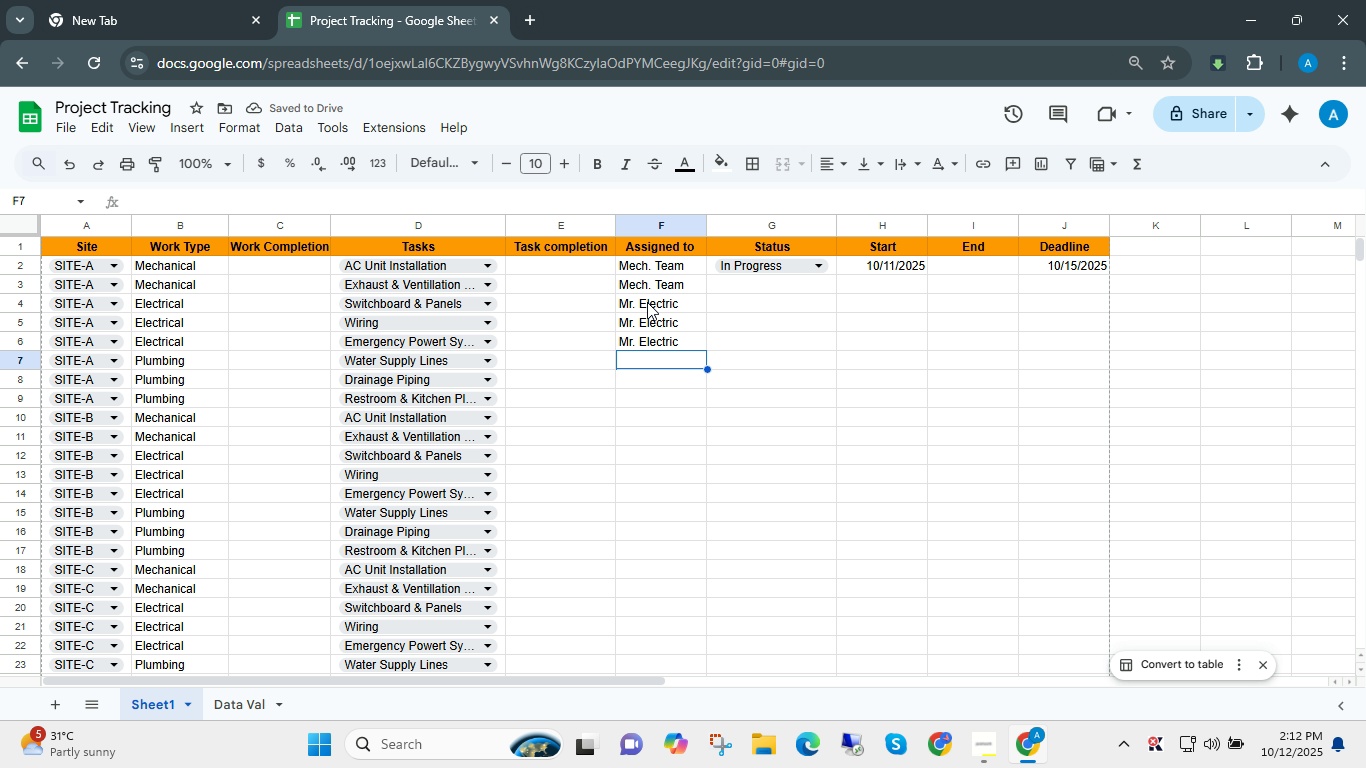 
type(PL)
key(Backspace)
type(umn)
key(Backspace)
key(Backspace)
key(Backspace)
type(lumn Team)
 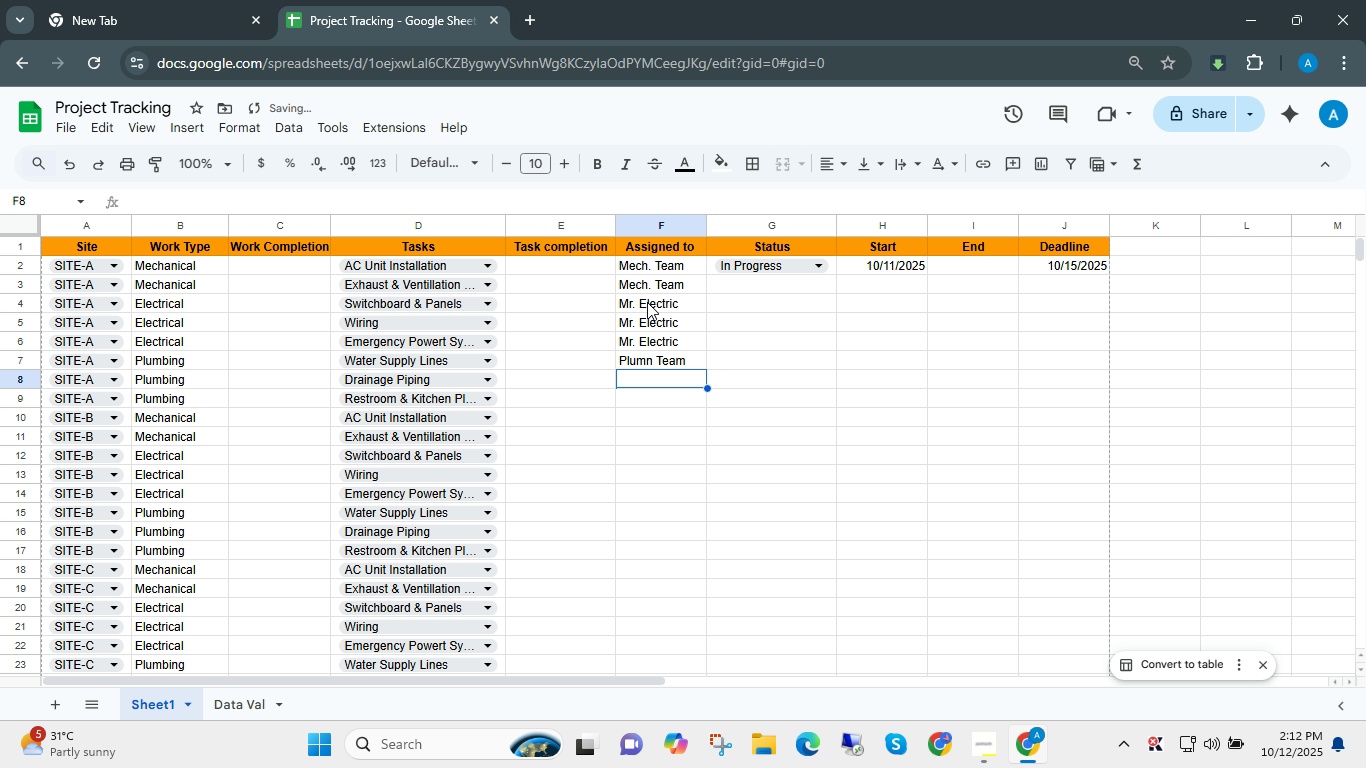 
key(Enter)
 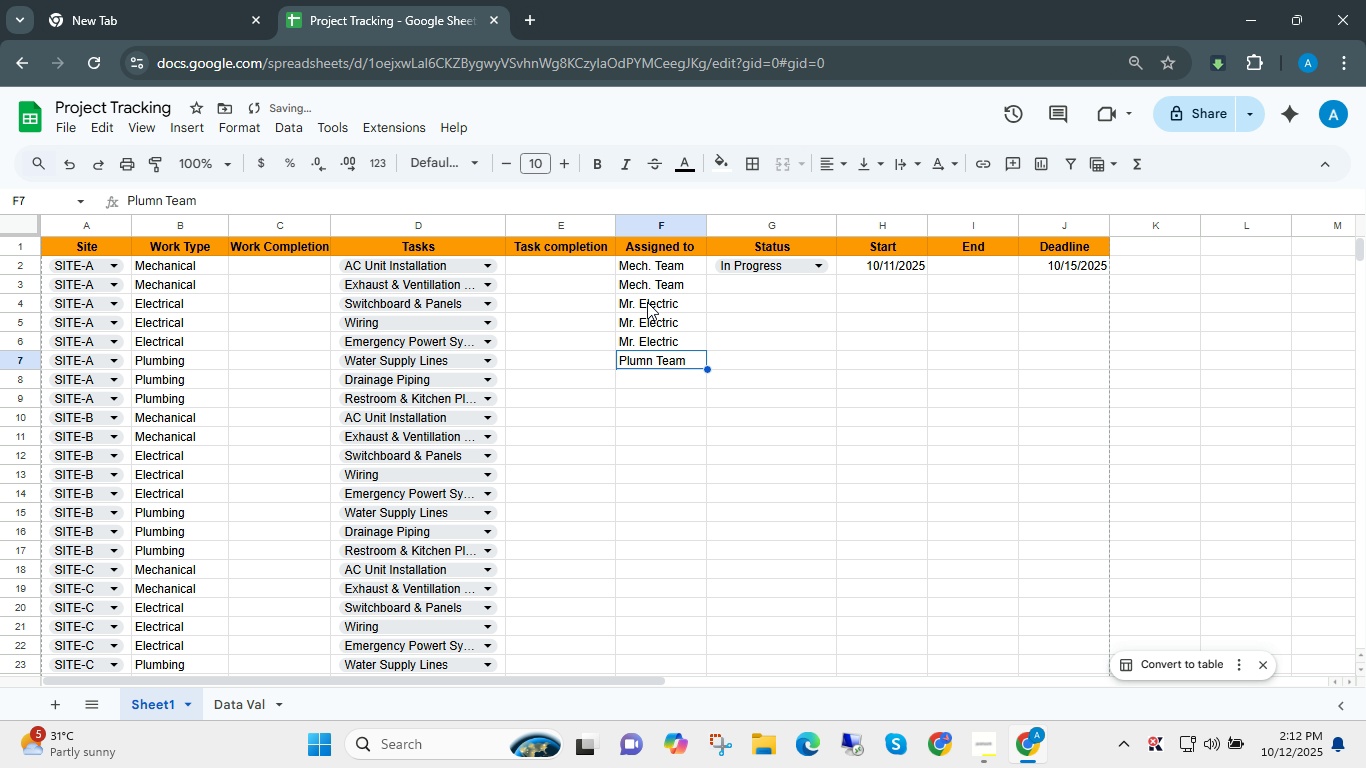 
key(ArrowUp)
 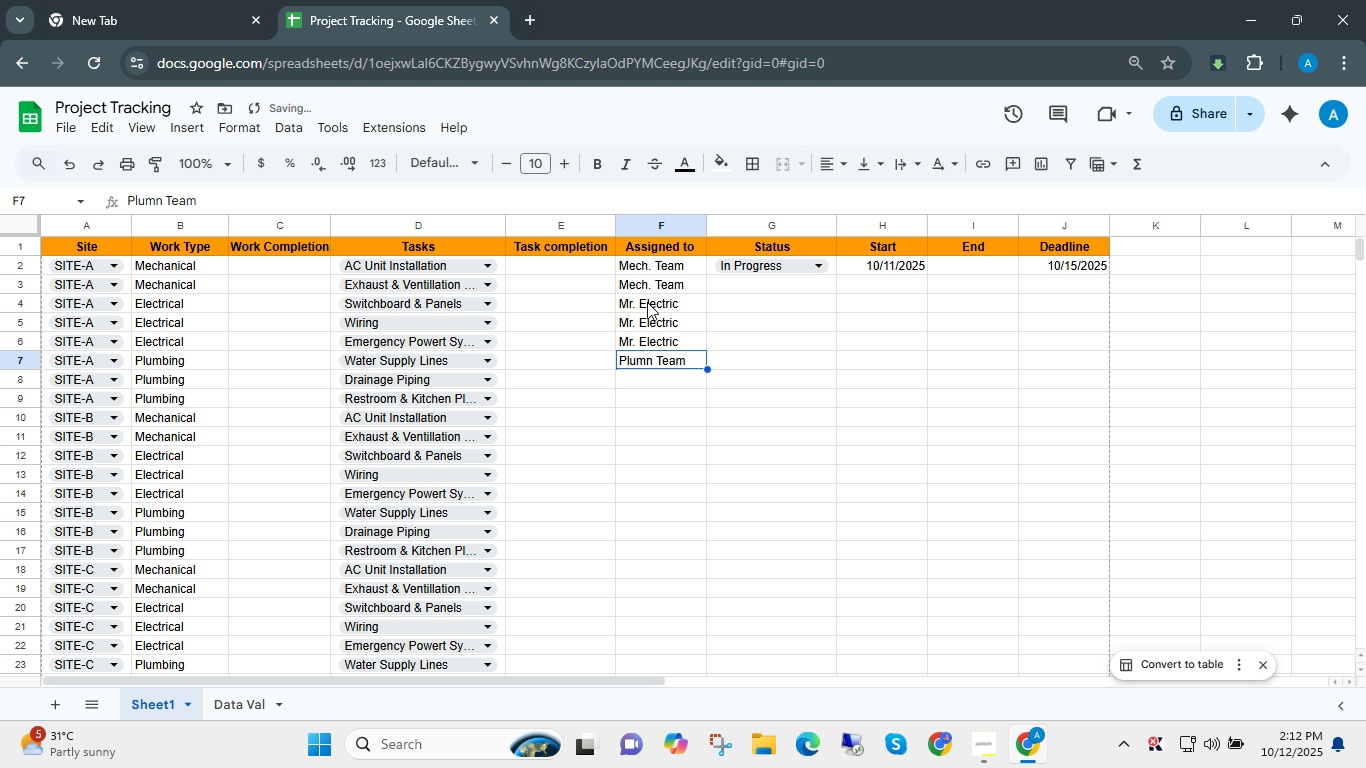 
key(Shift+ShiftLeft)
 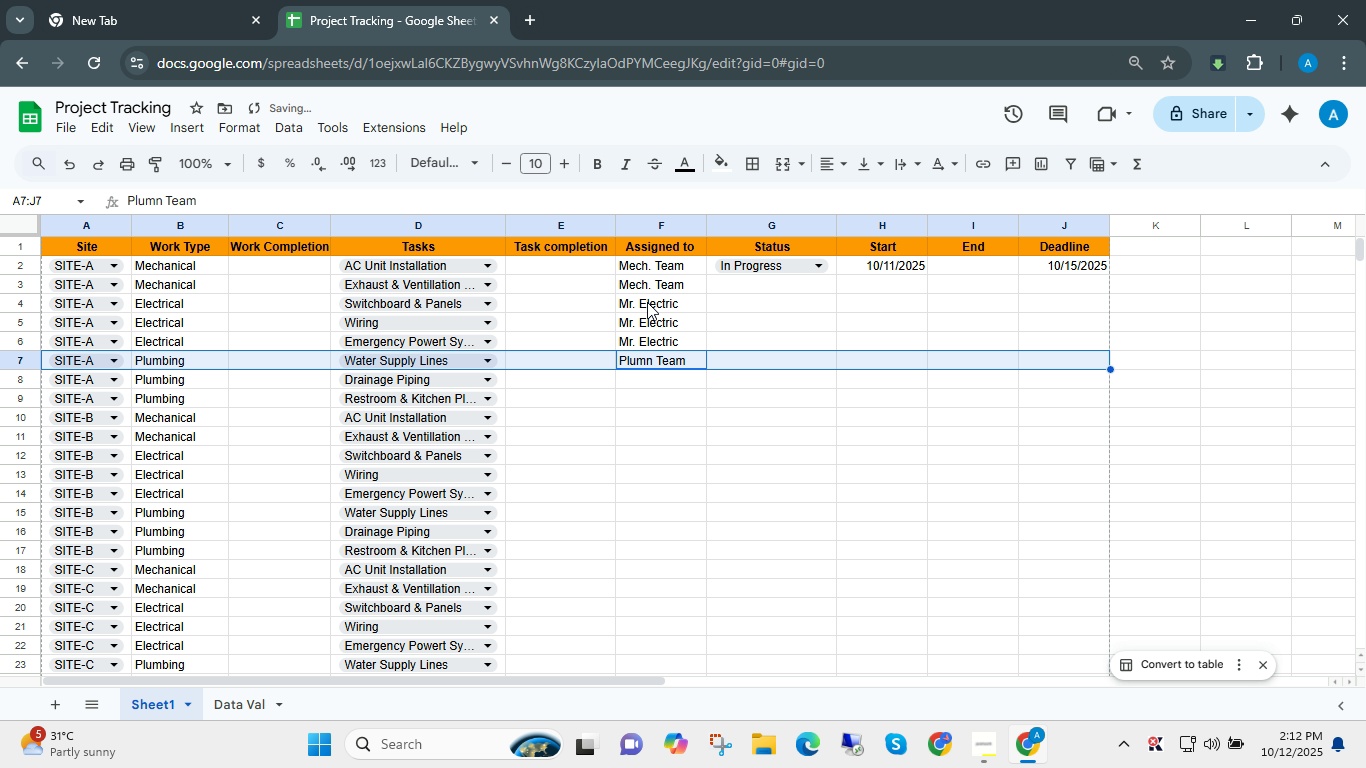 
key(Shift+Space)
 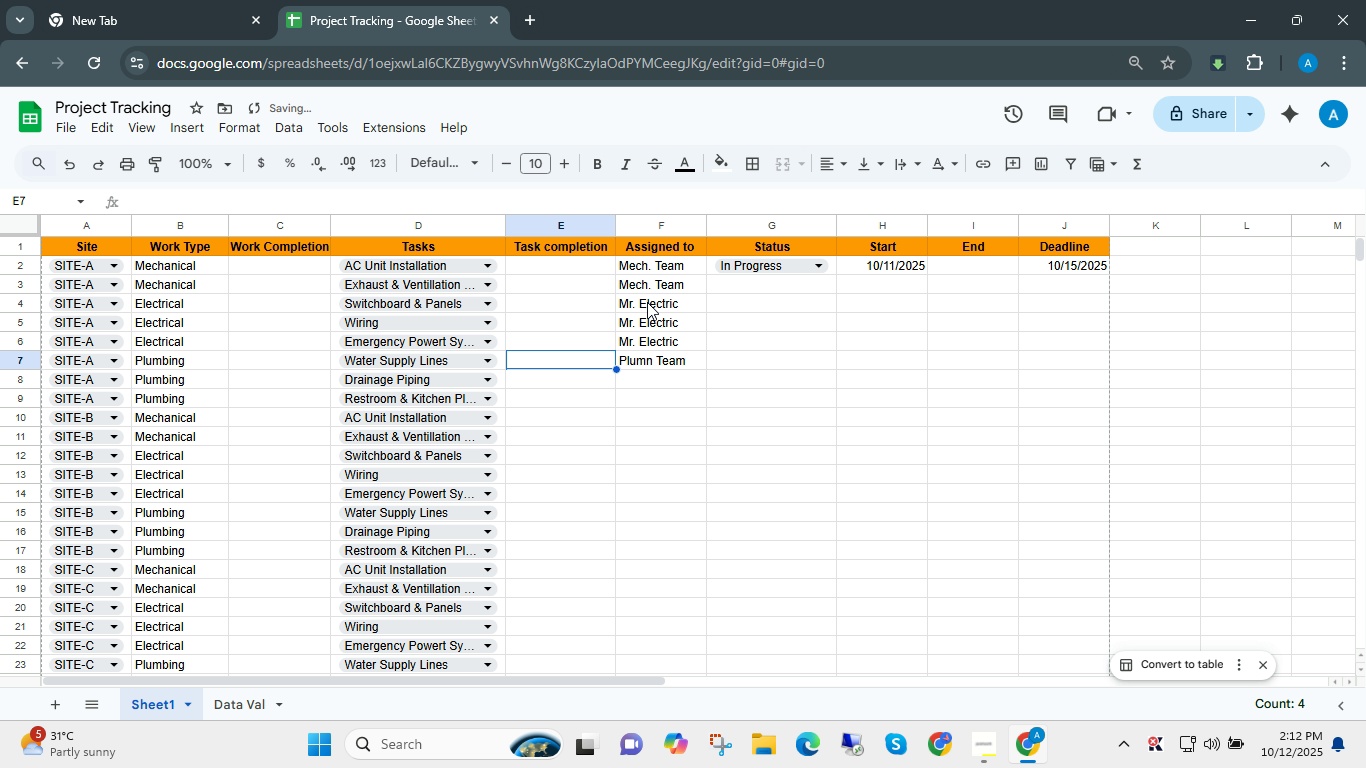 
key(ArrowLeft)
 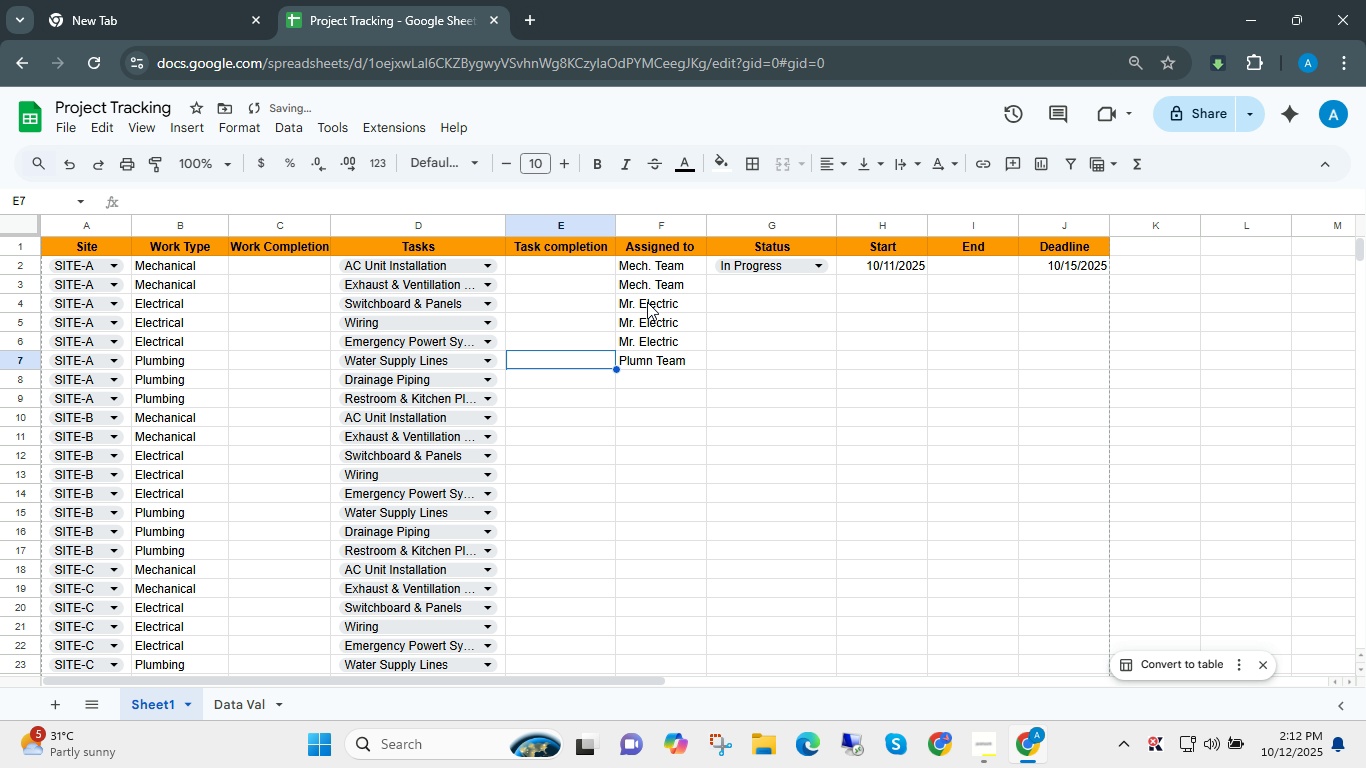 
key(ArrowRight)
 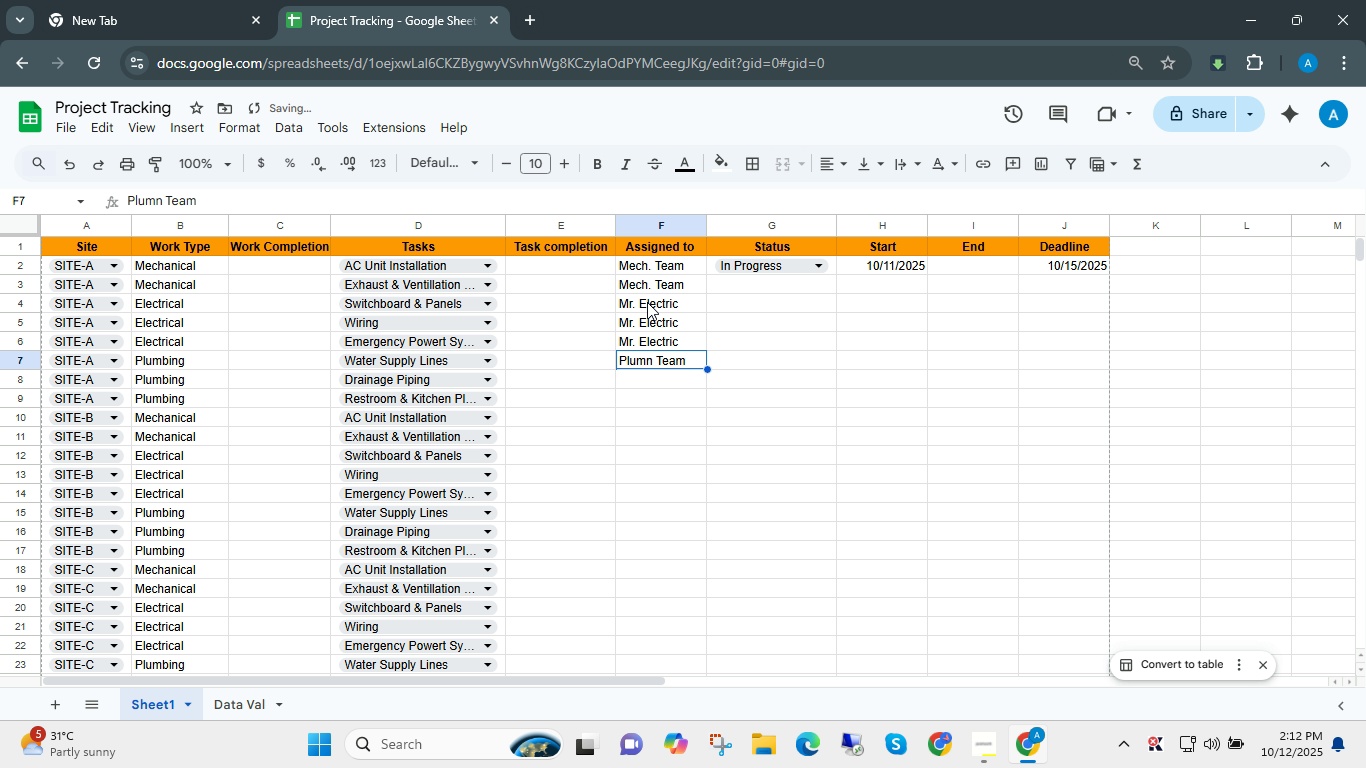 
key(Shift+ArrowDown)
 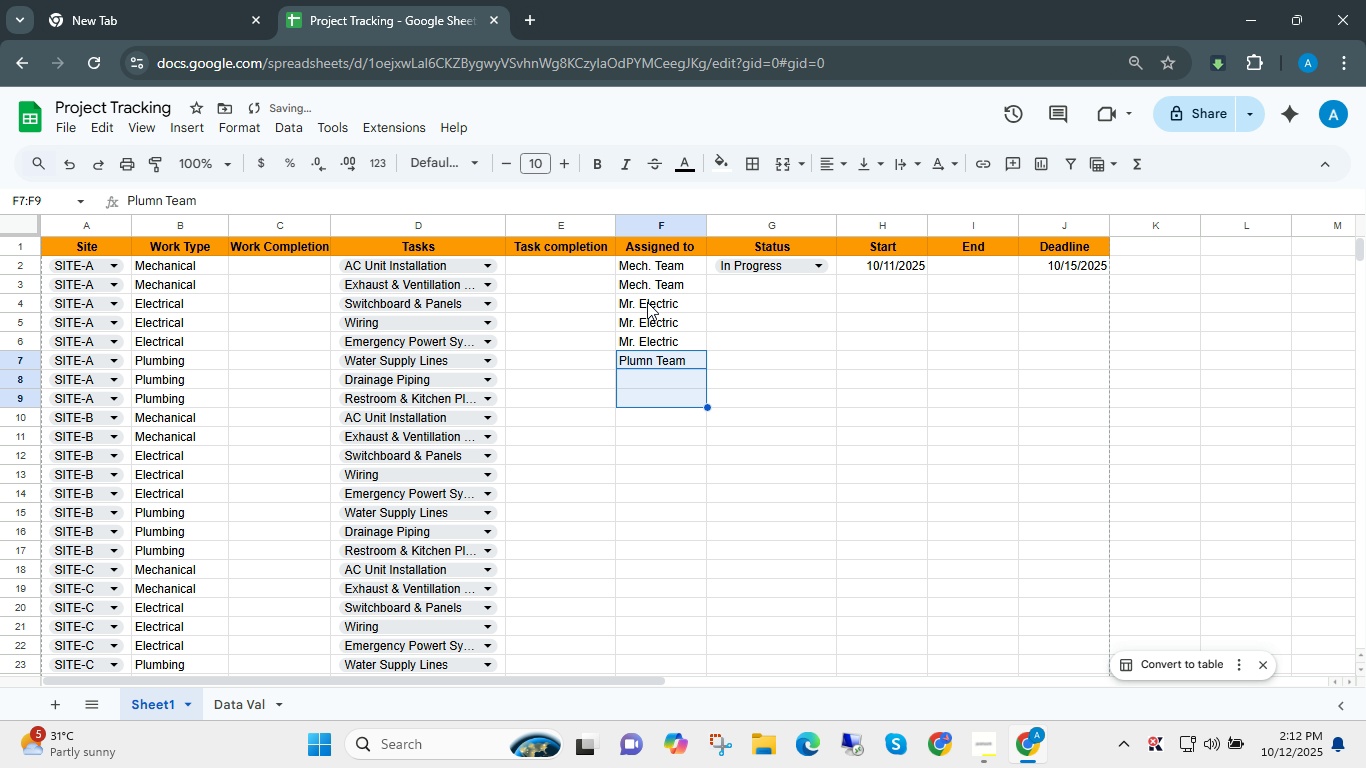 
key(Shift+ArrowDown)
 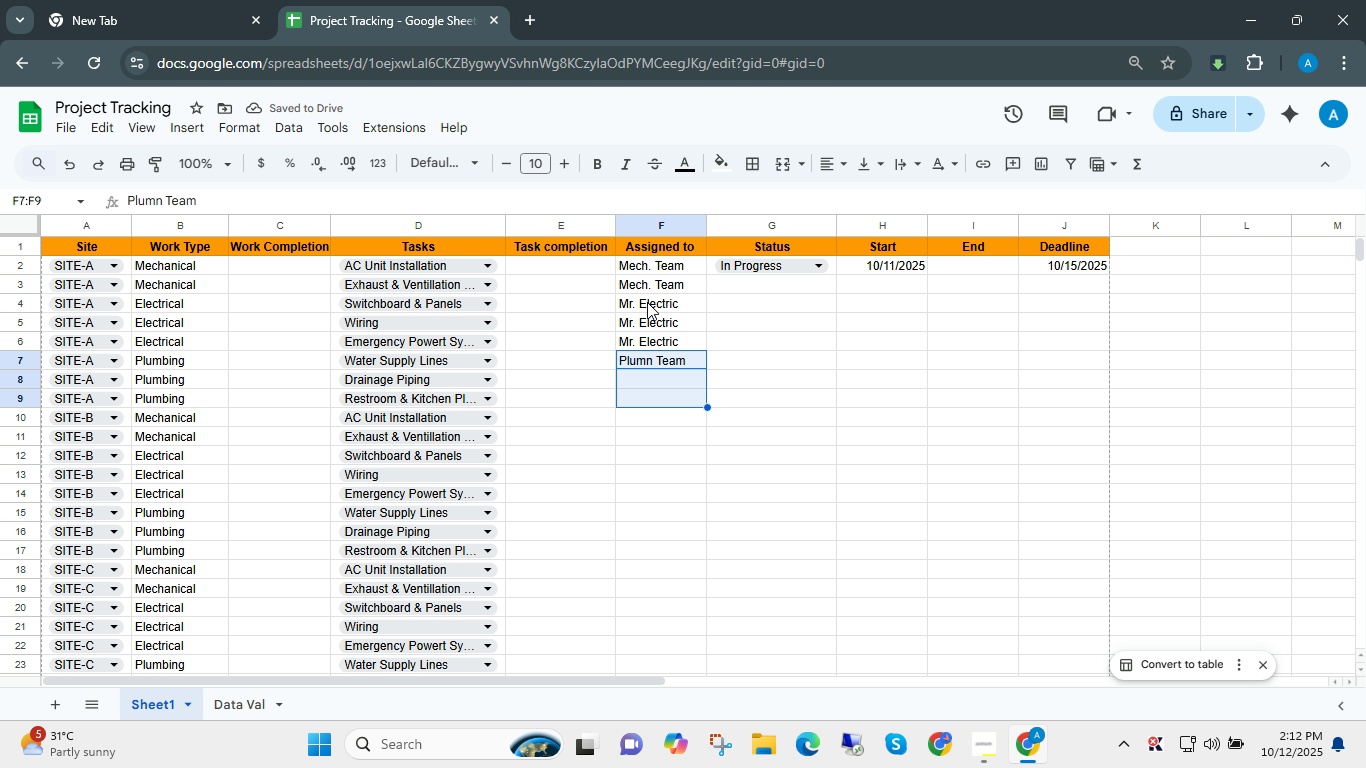 
hold_key(key=ControlLeft, duration=1.15)
 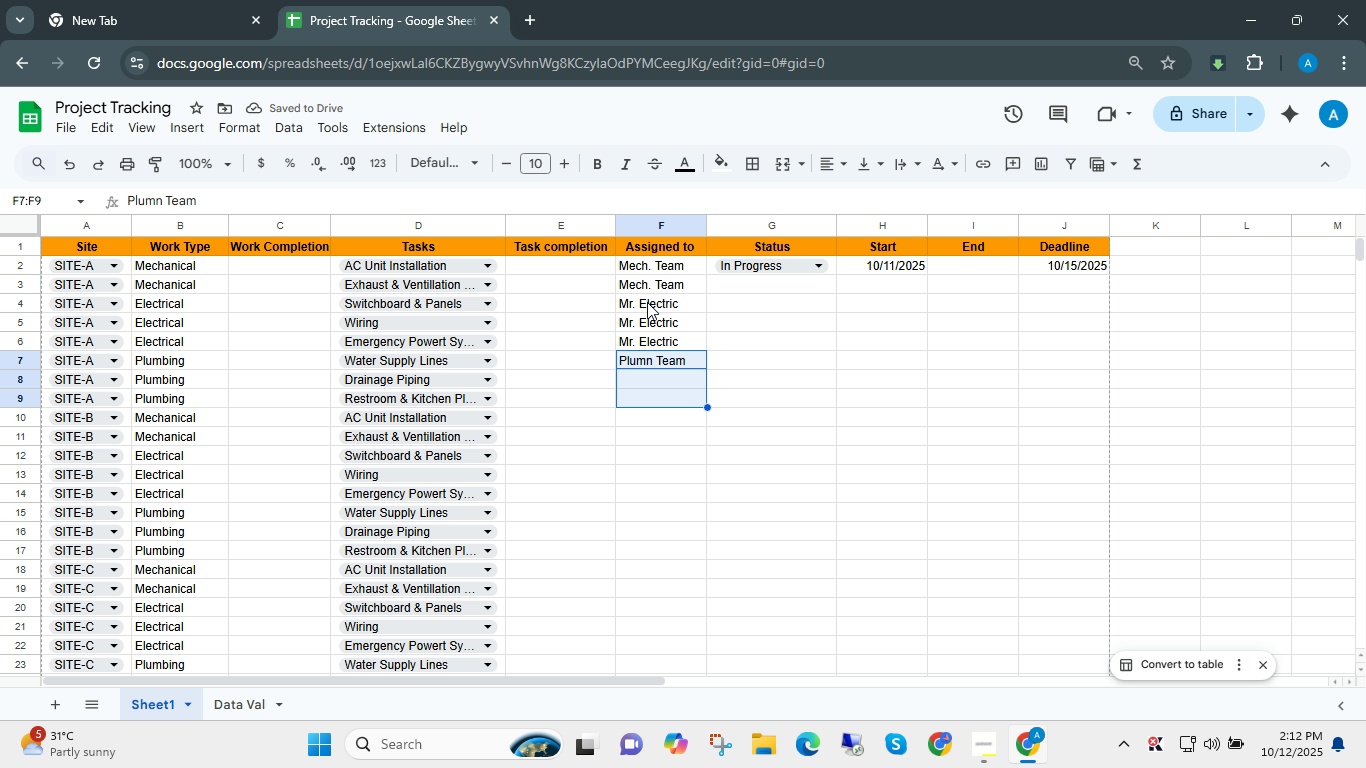 
hold_key(key=ShiftLeft, duration=1.12)
 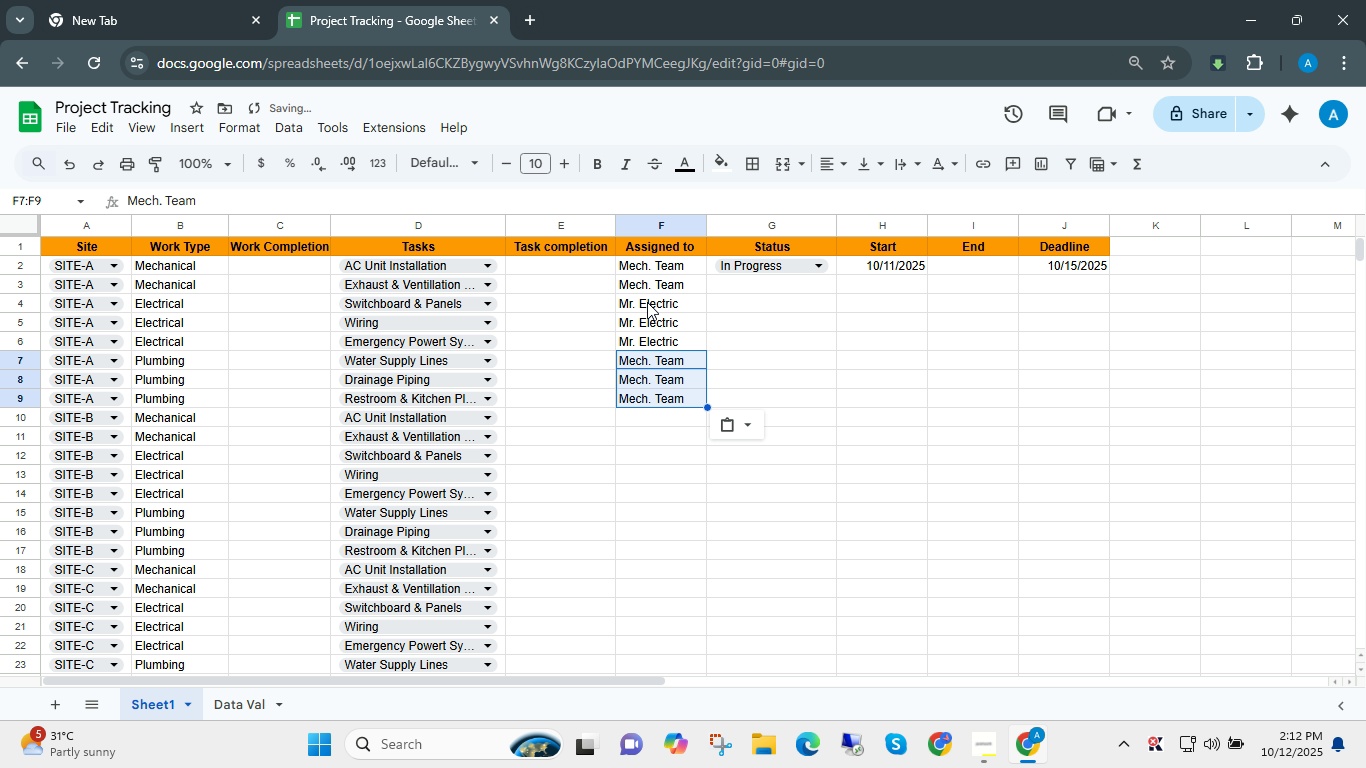 
key(Control+ControlLeft)
 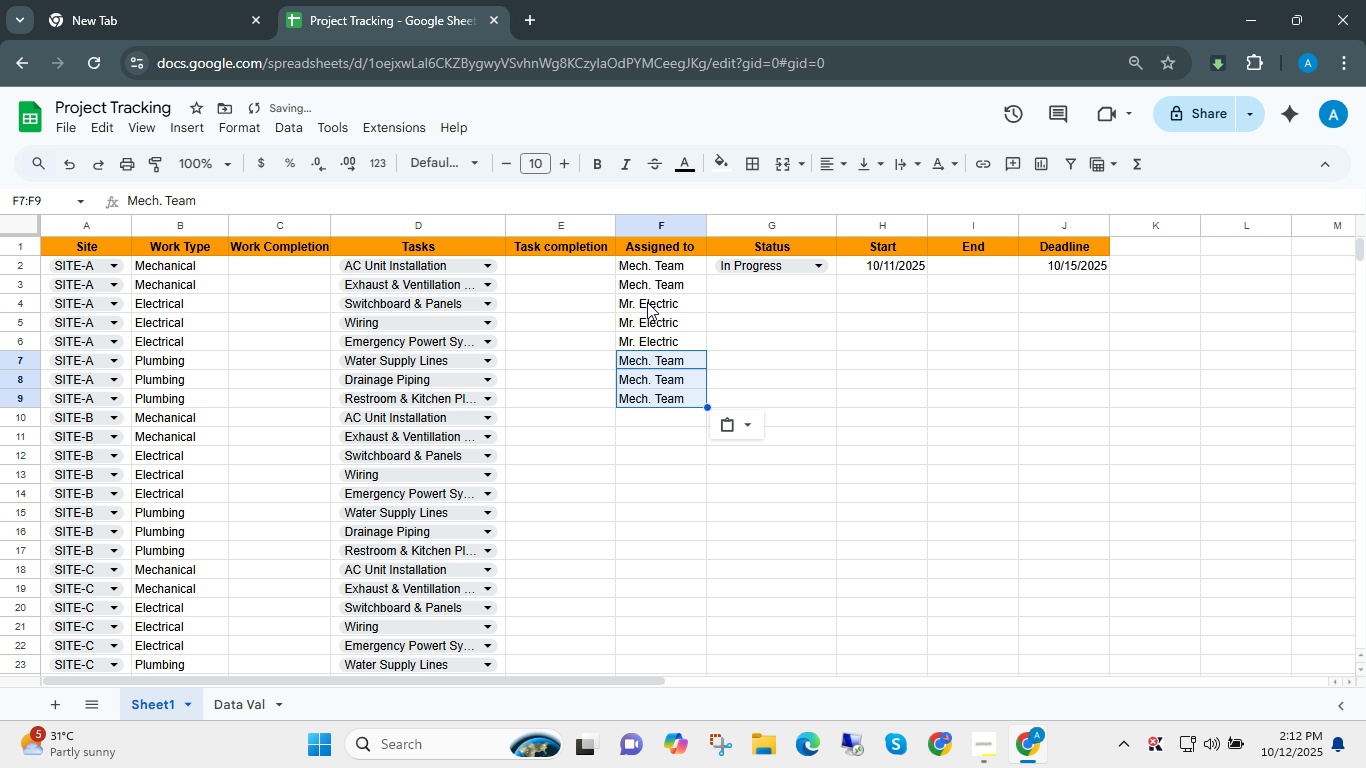 
key(Control+V)
 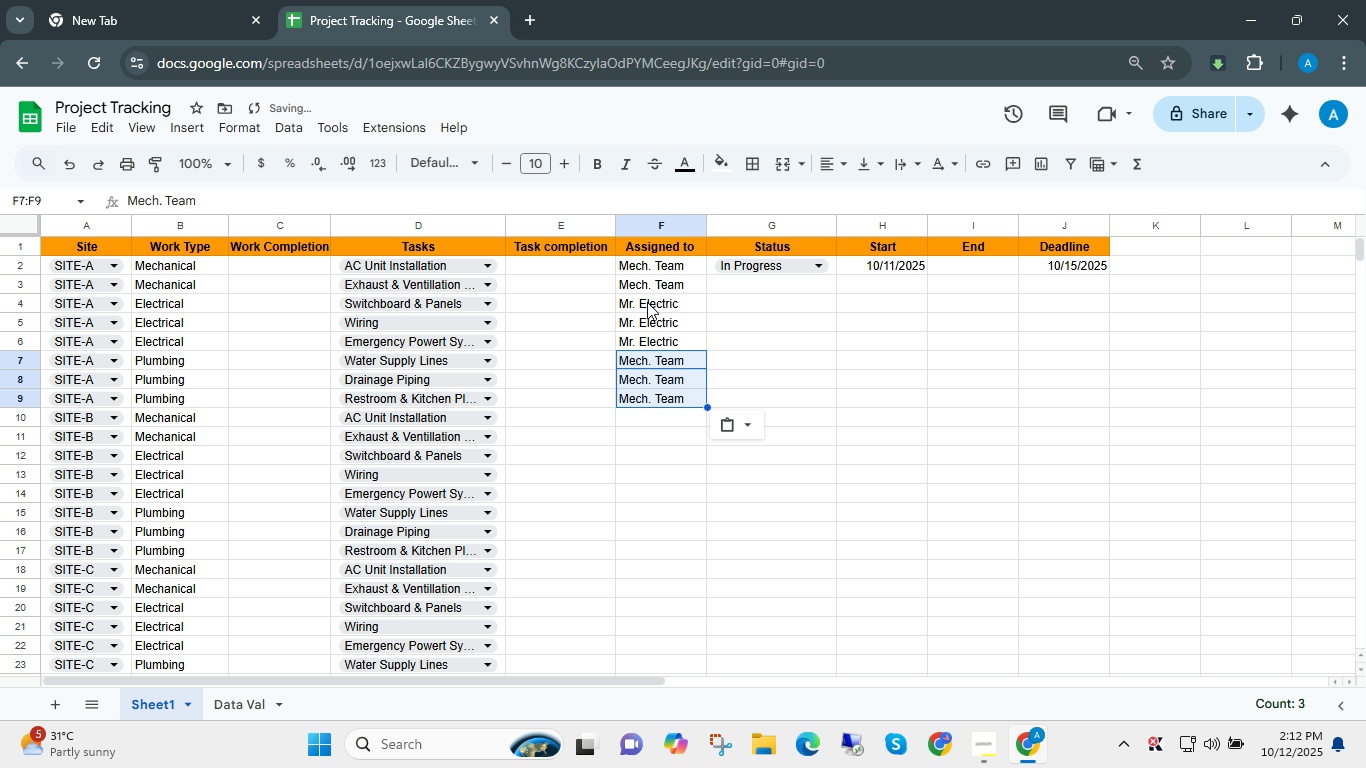 
key(ArrowDown)
 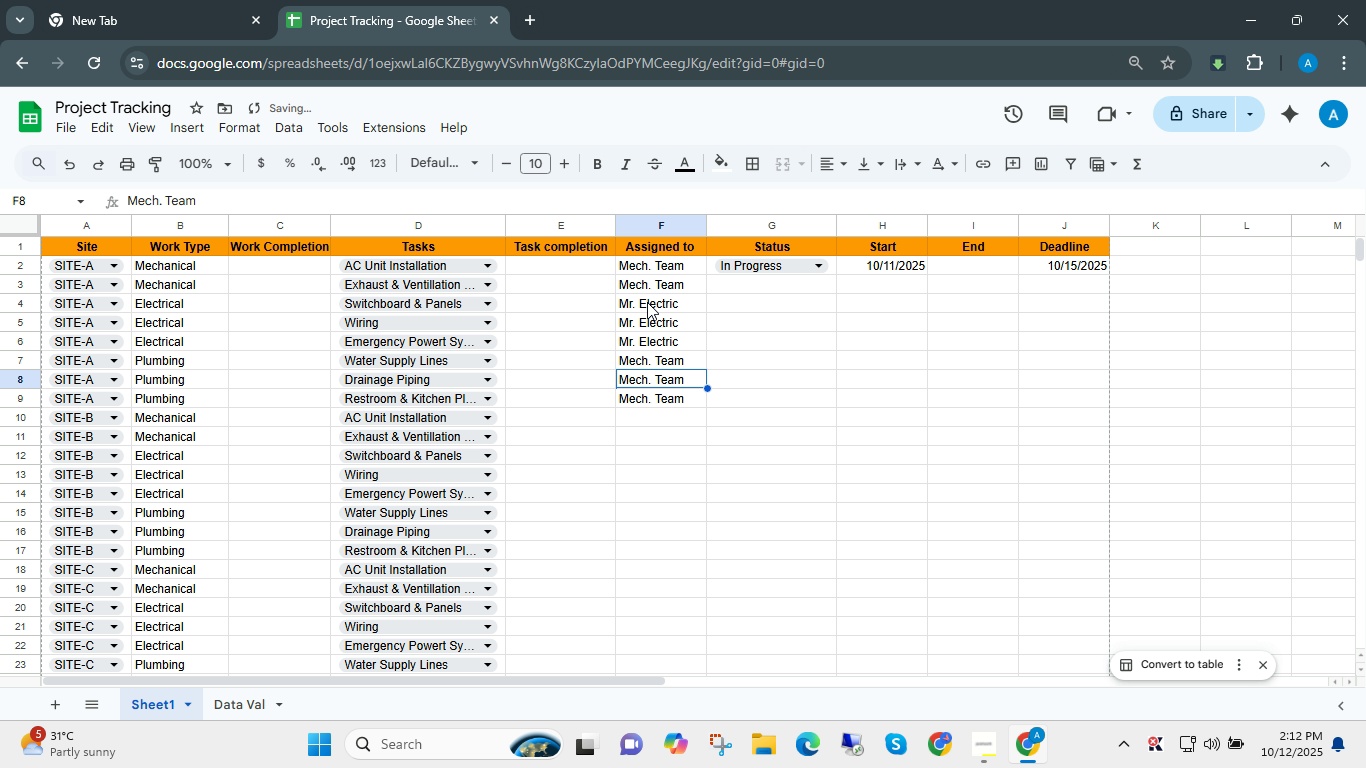 
key(ArrowUp)
 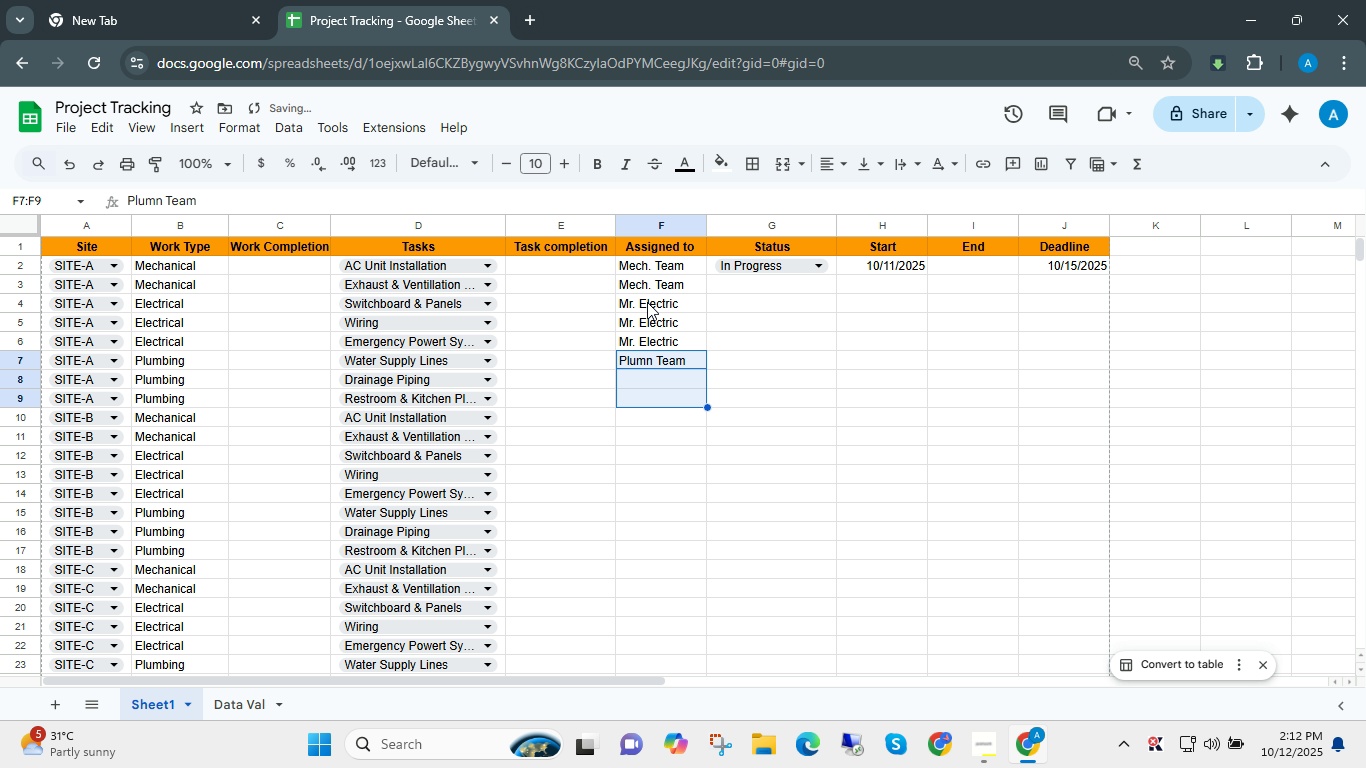 
key(Control+Z)
 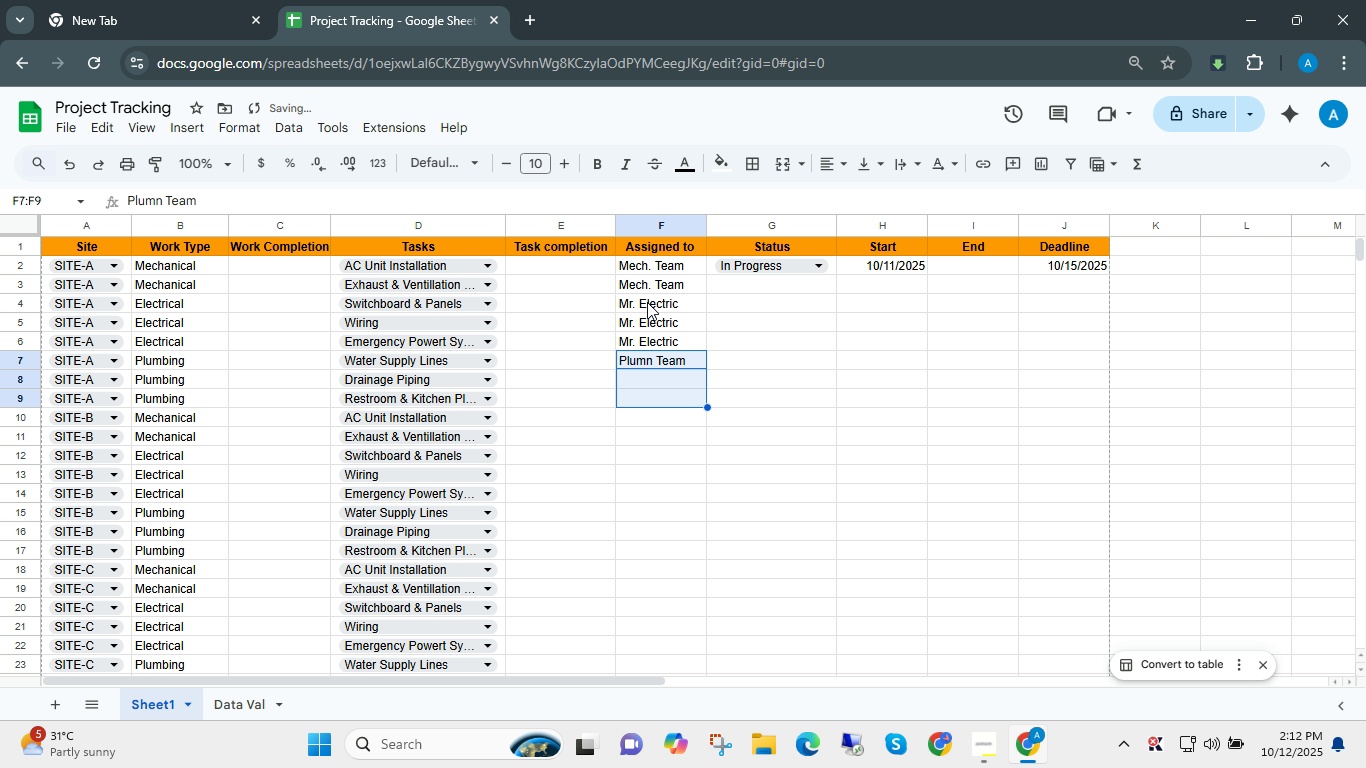 
key(Control+D)
 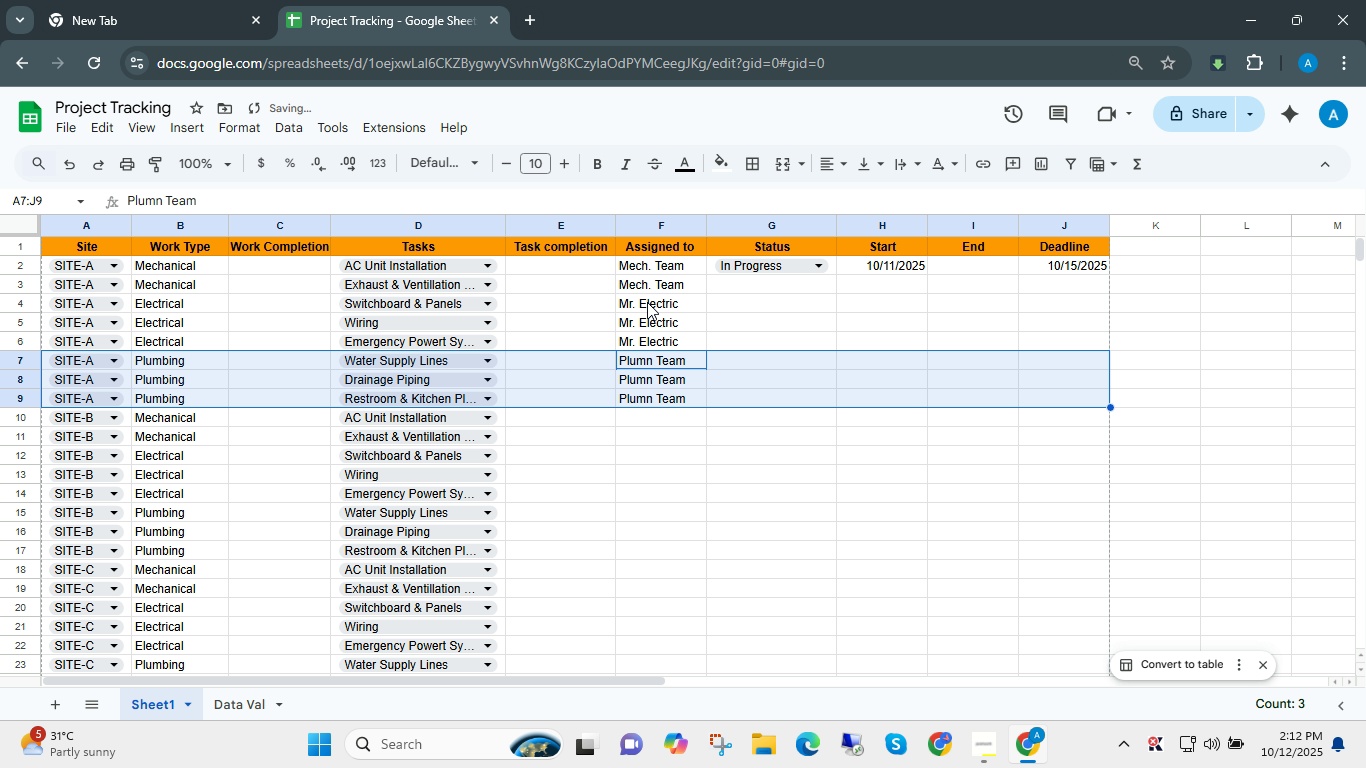 
key(Shift+Space)
 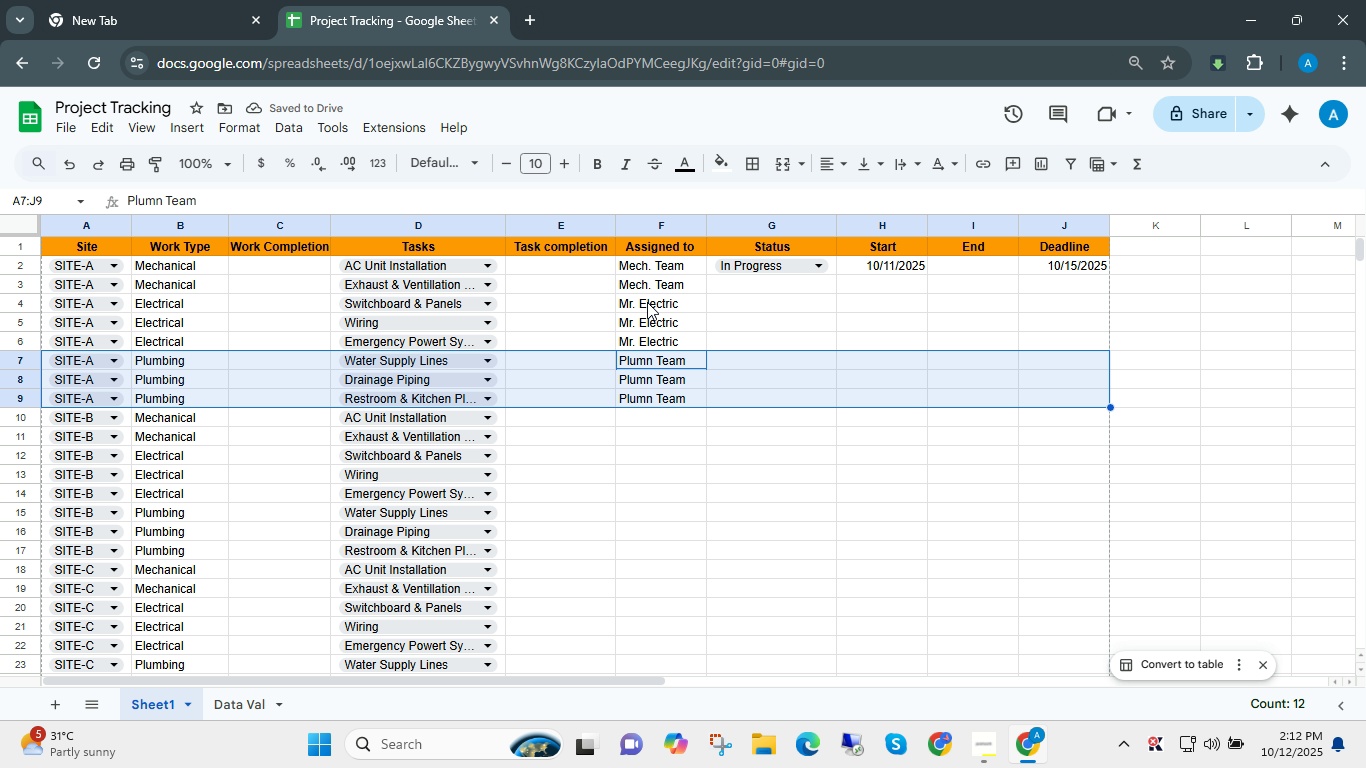 
key(ArrowUp)
 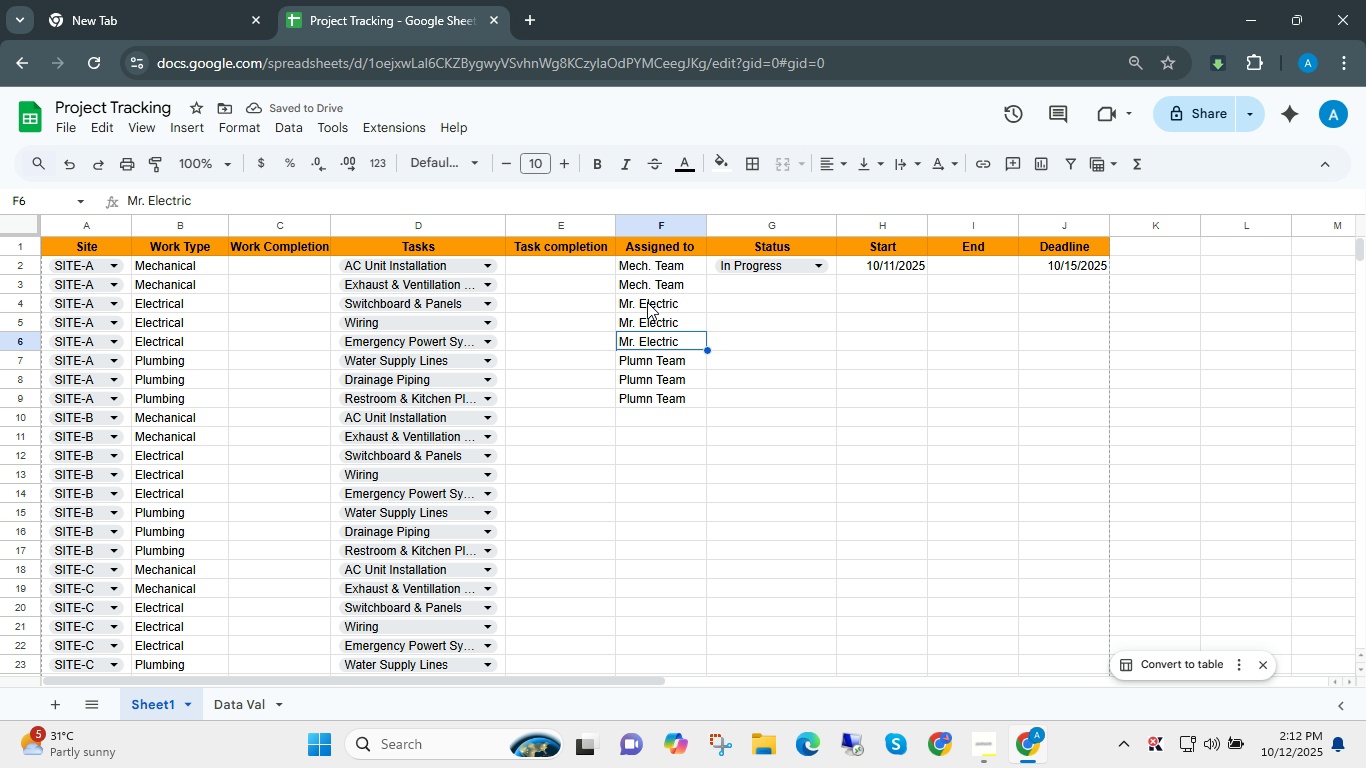 
key(ArrowDown)
 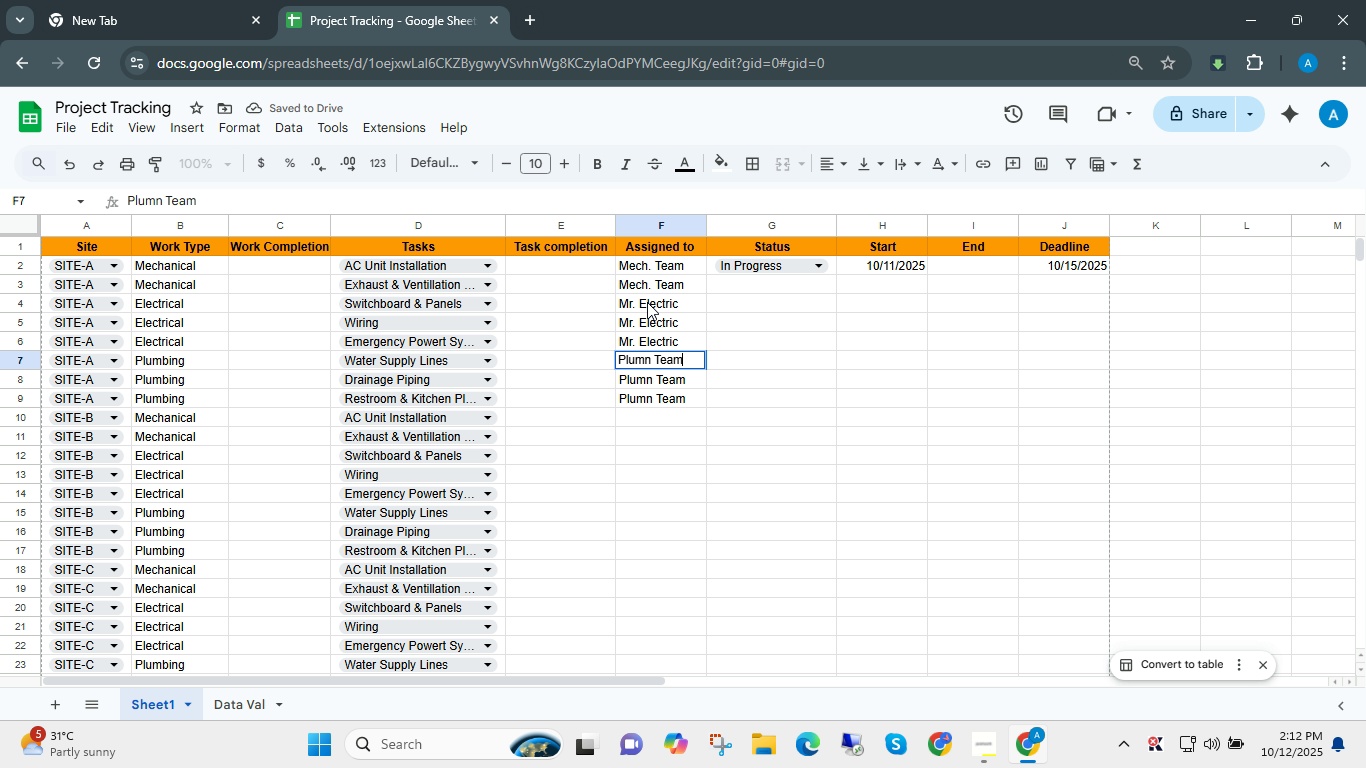 
key(F2)
 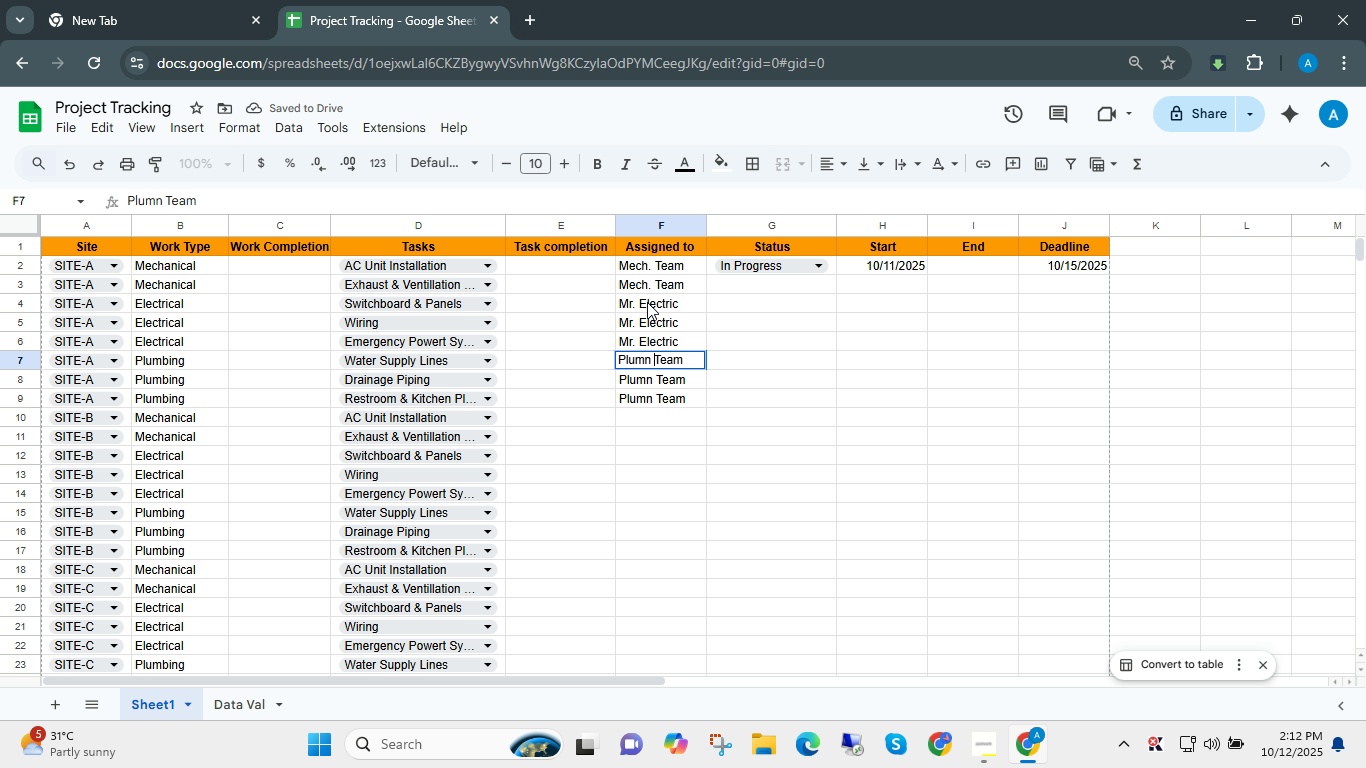 
key(Control+ArrowLeft)
 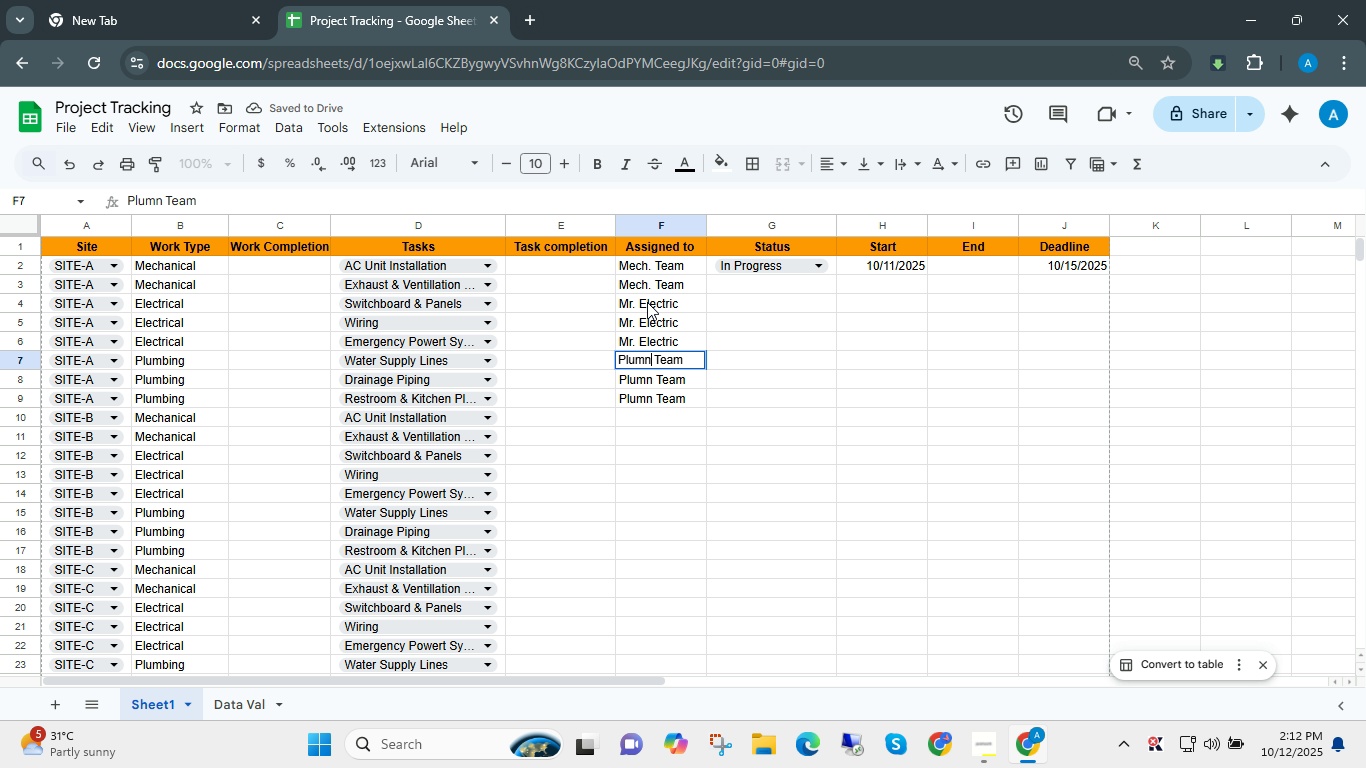 
key(ArrowLeft)
 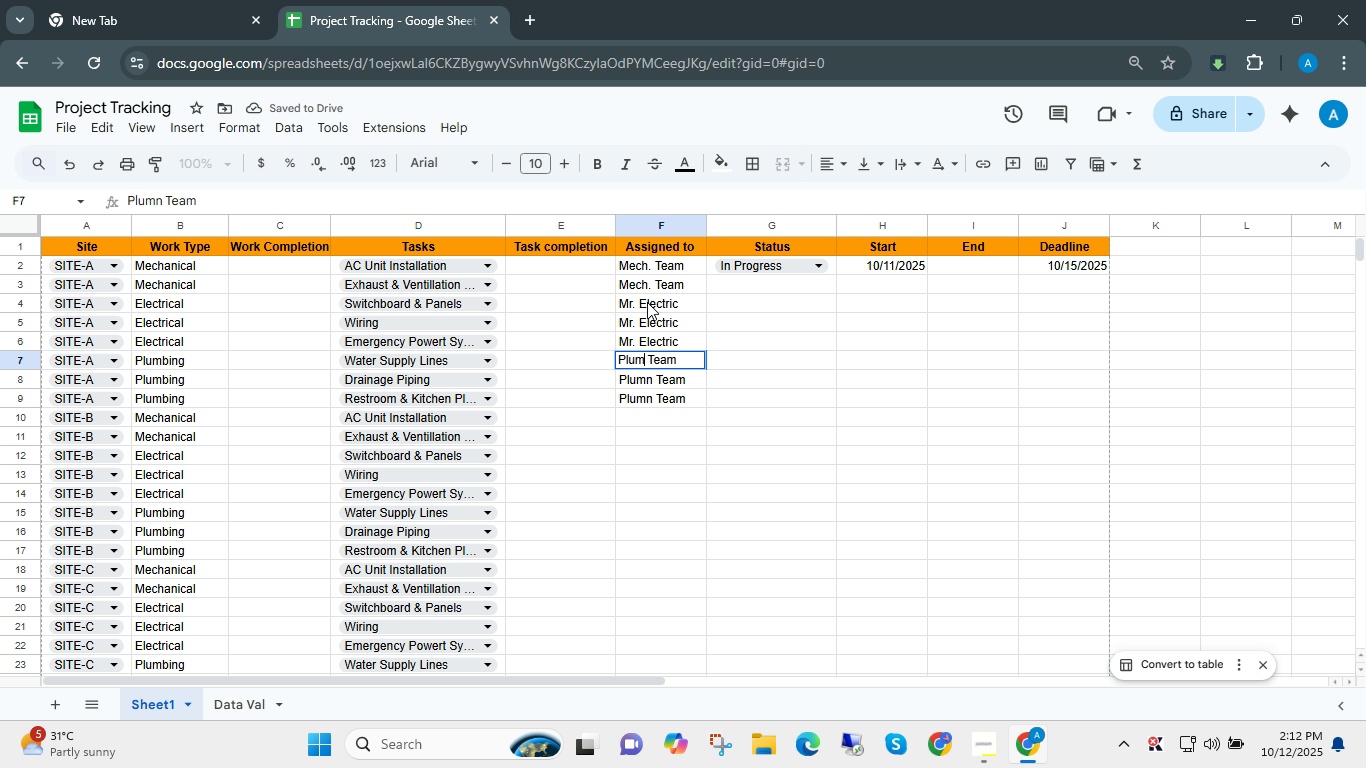 
key(Backspace)
 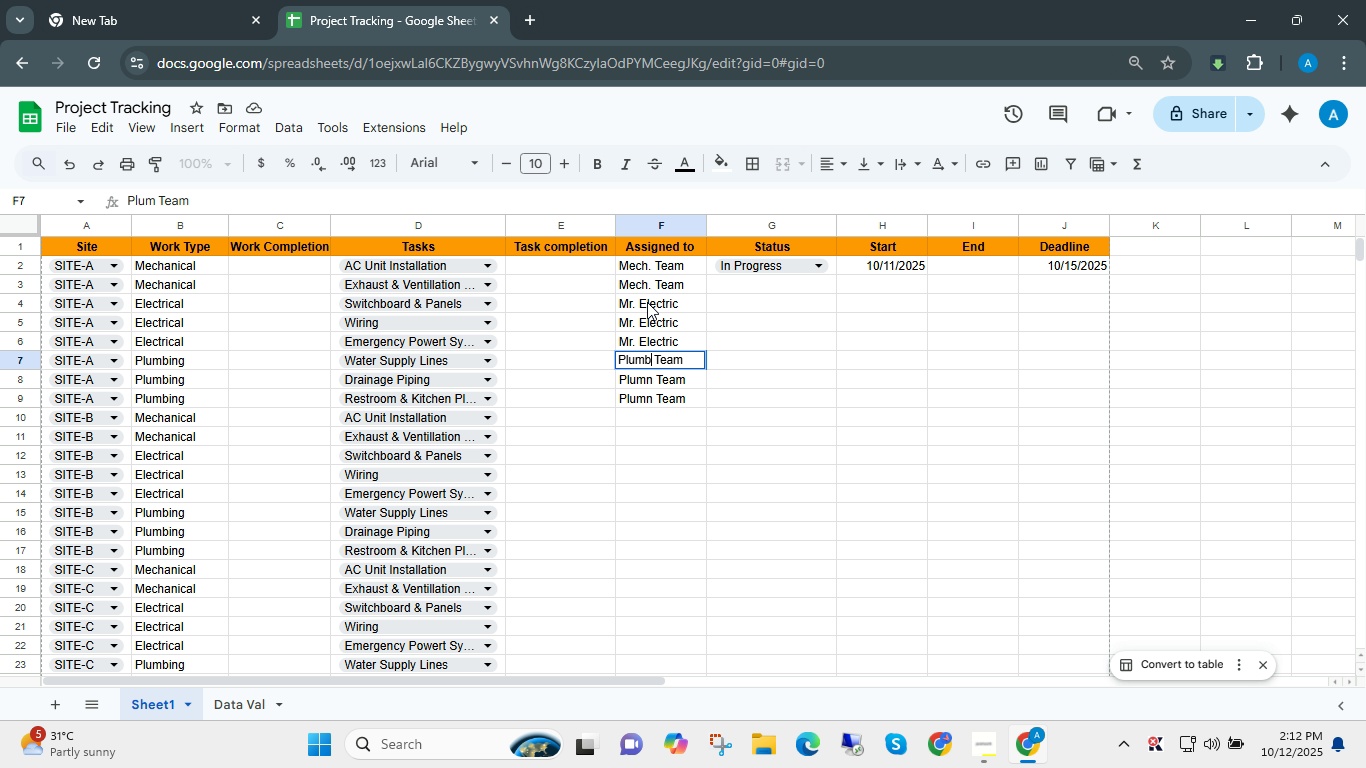 
key(B)
 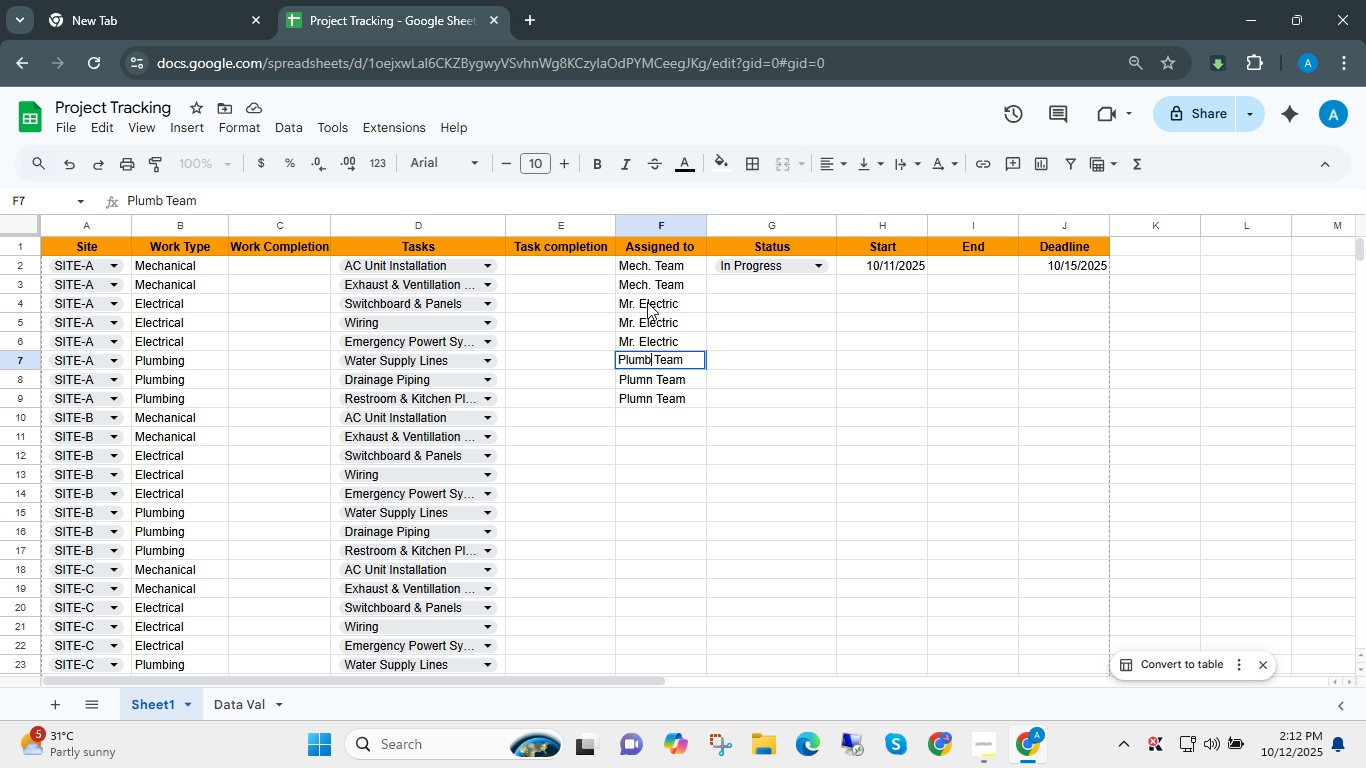 
key(Enter)
 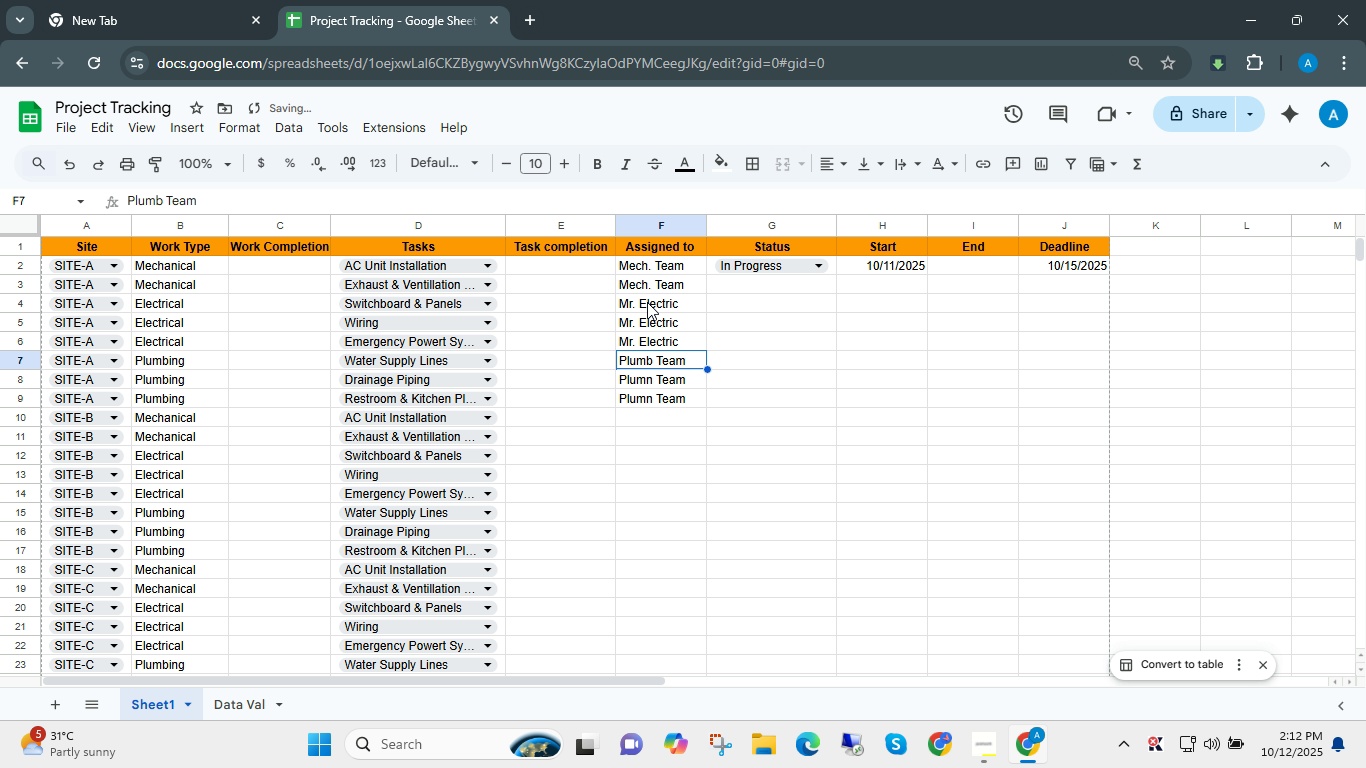 
key(ArrowUp)
 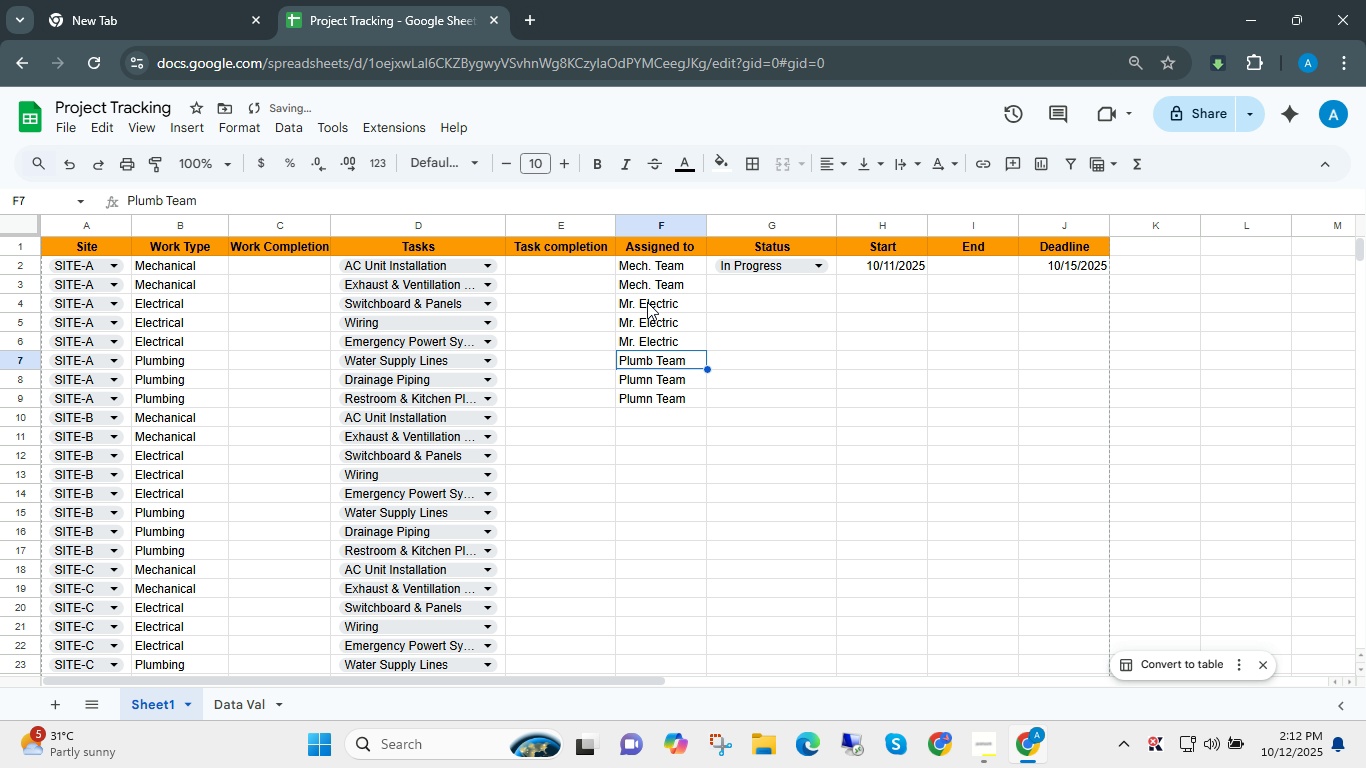 
key(Control+Shift+ShiftLeft)
 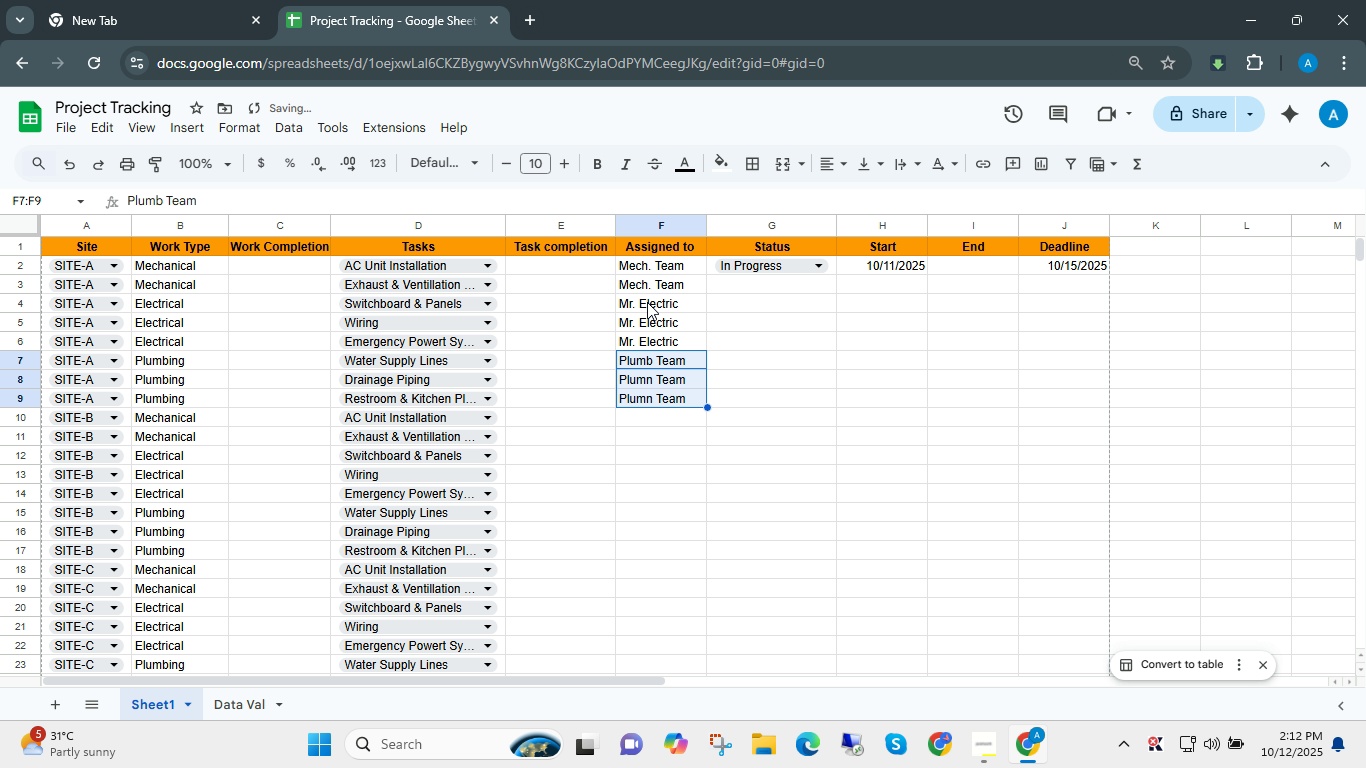 
key(Control+Shift+ArrowDown)
 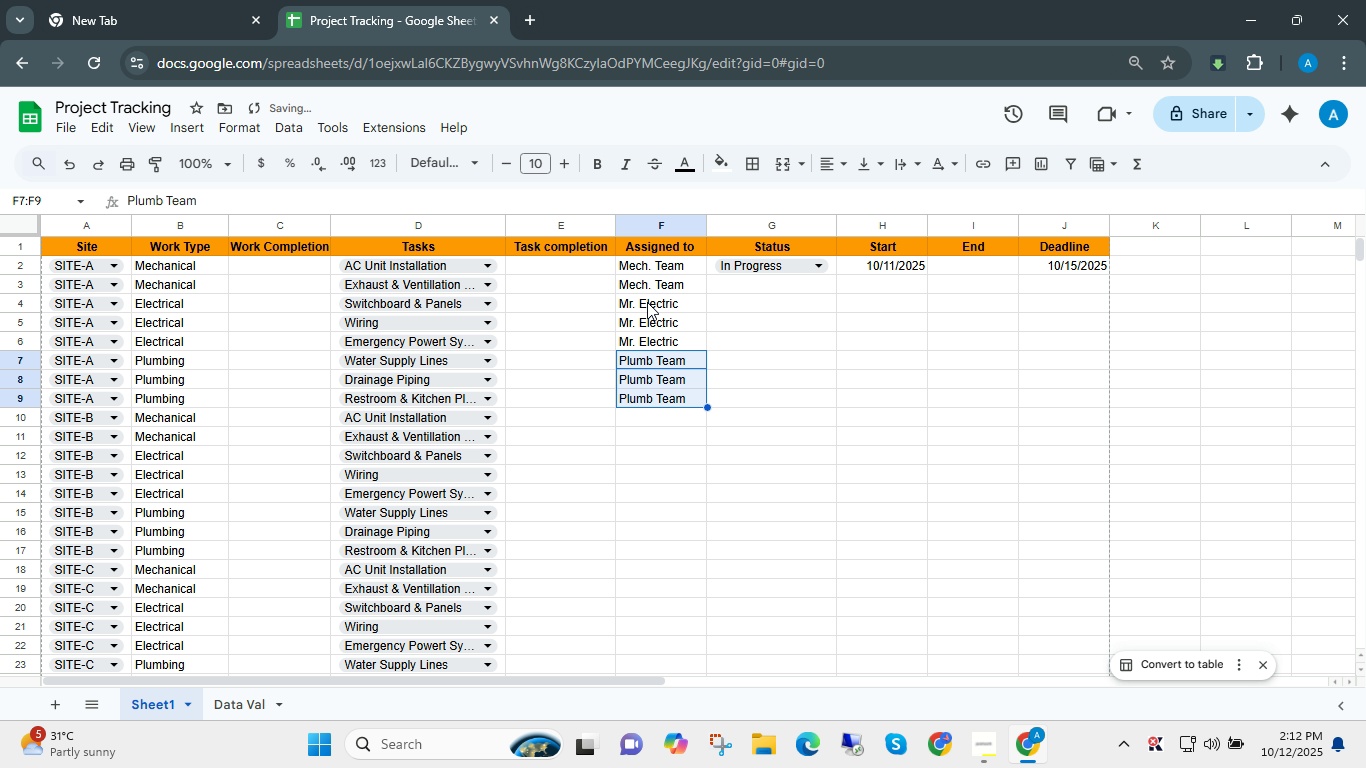 
key(Control+D)
 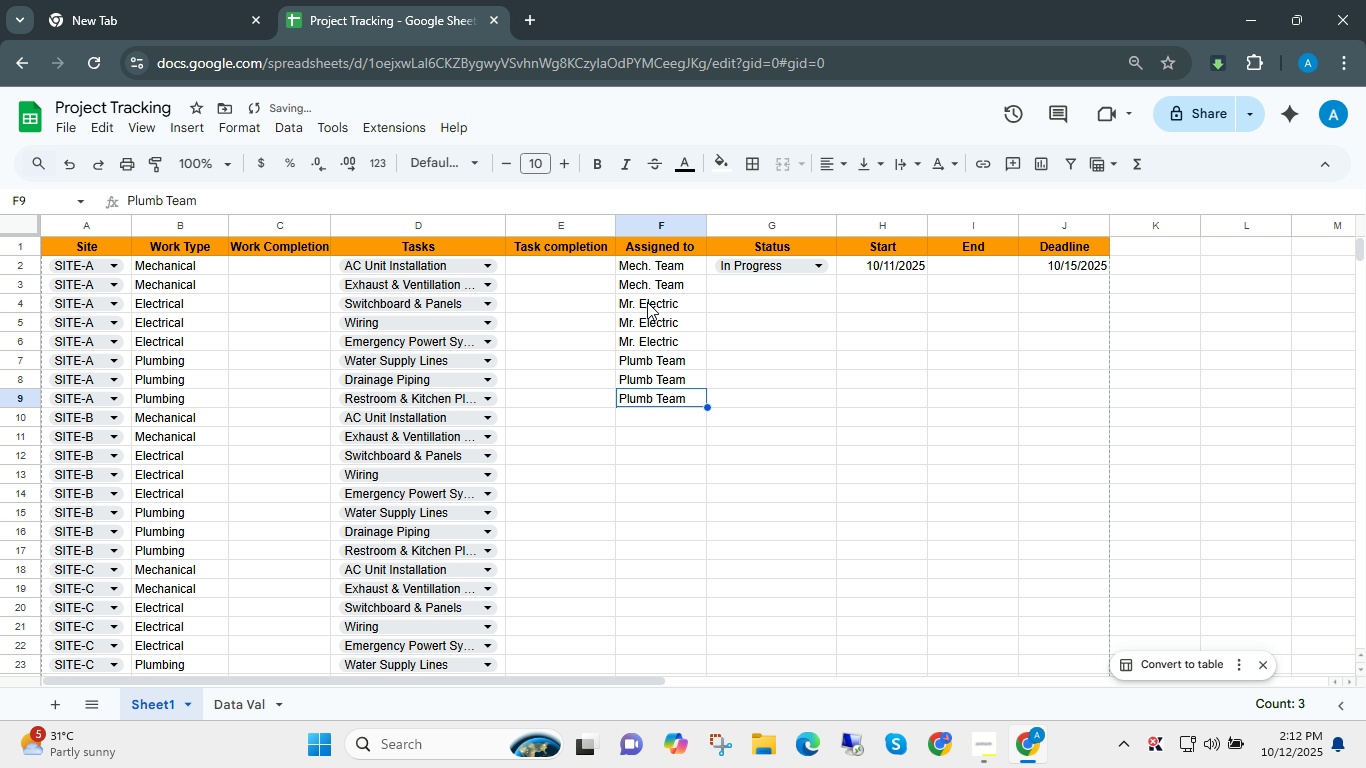 
key(Control+ControlLeft)
 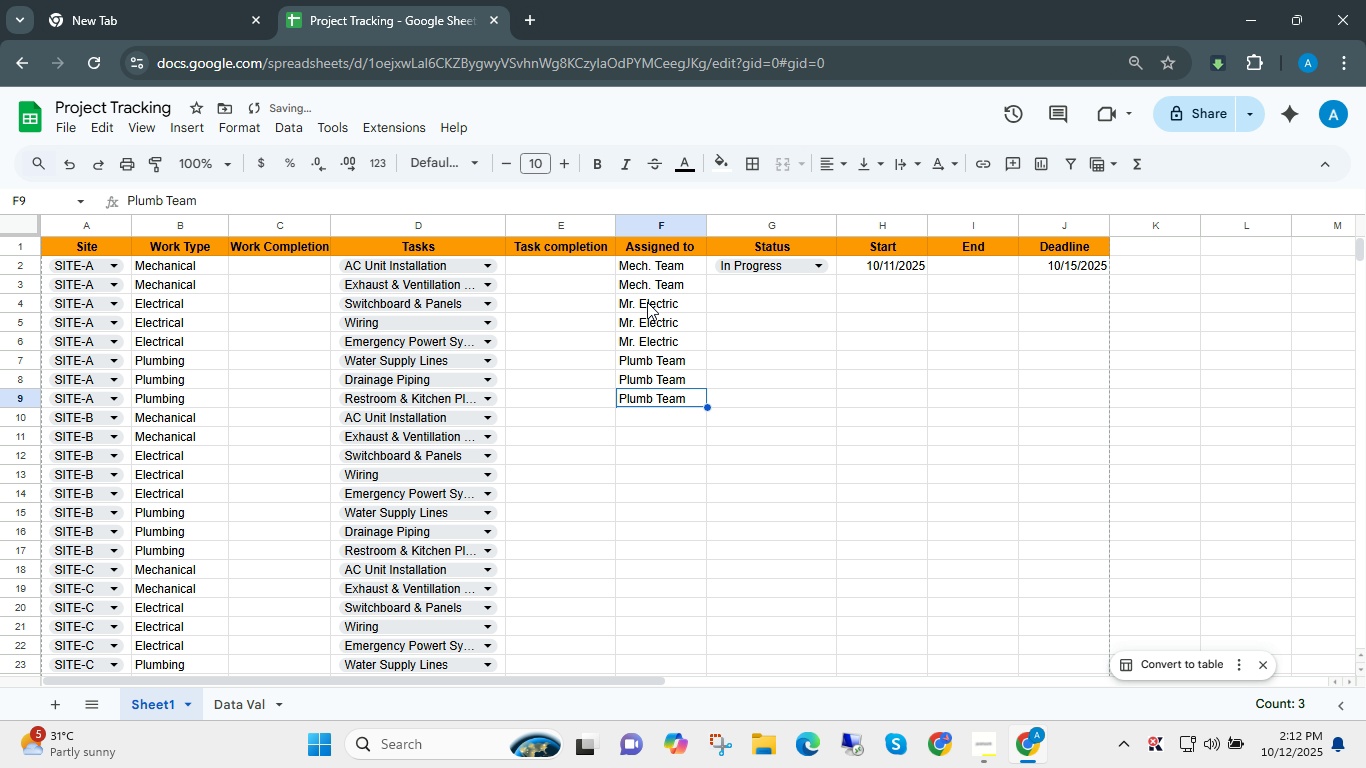 
key(Control+ArrowDown)
 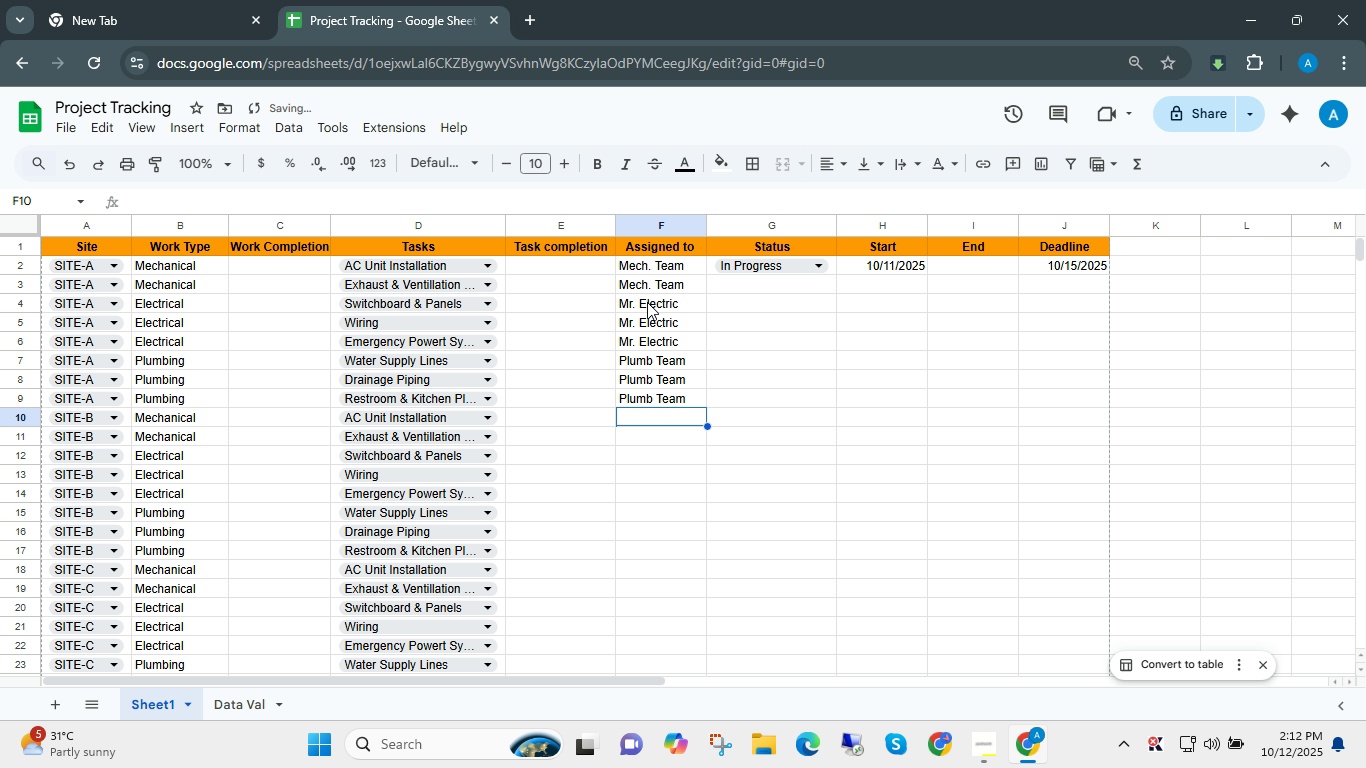 
key(ArrowDown)
 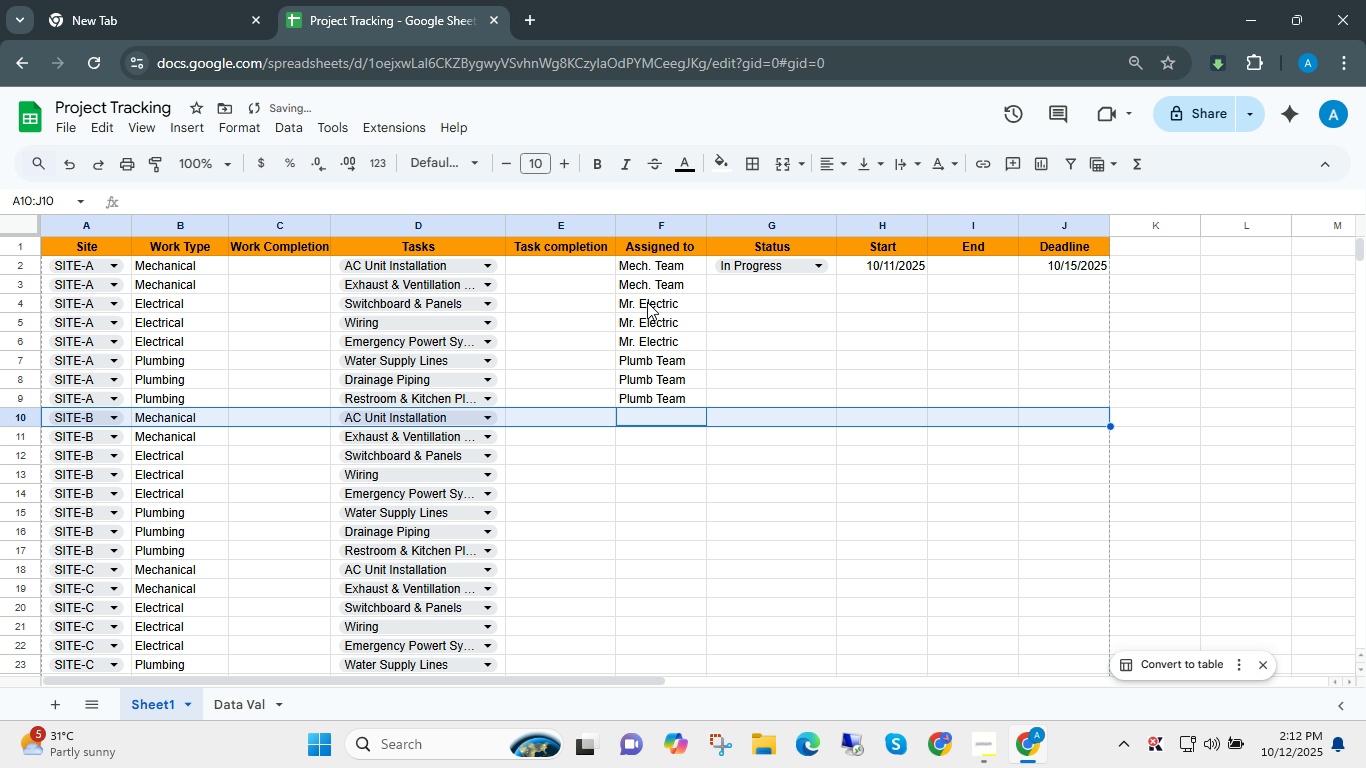 
key(Shift+ShiftLeft)
 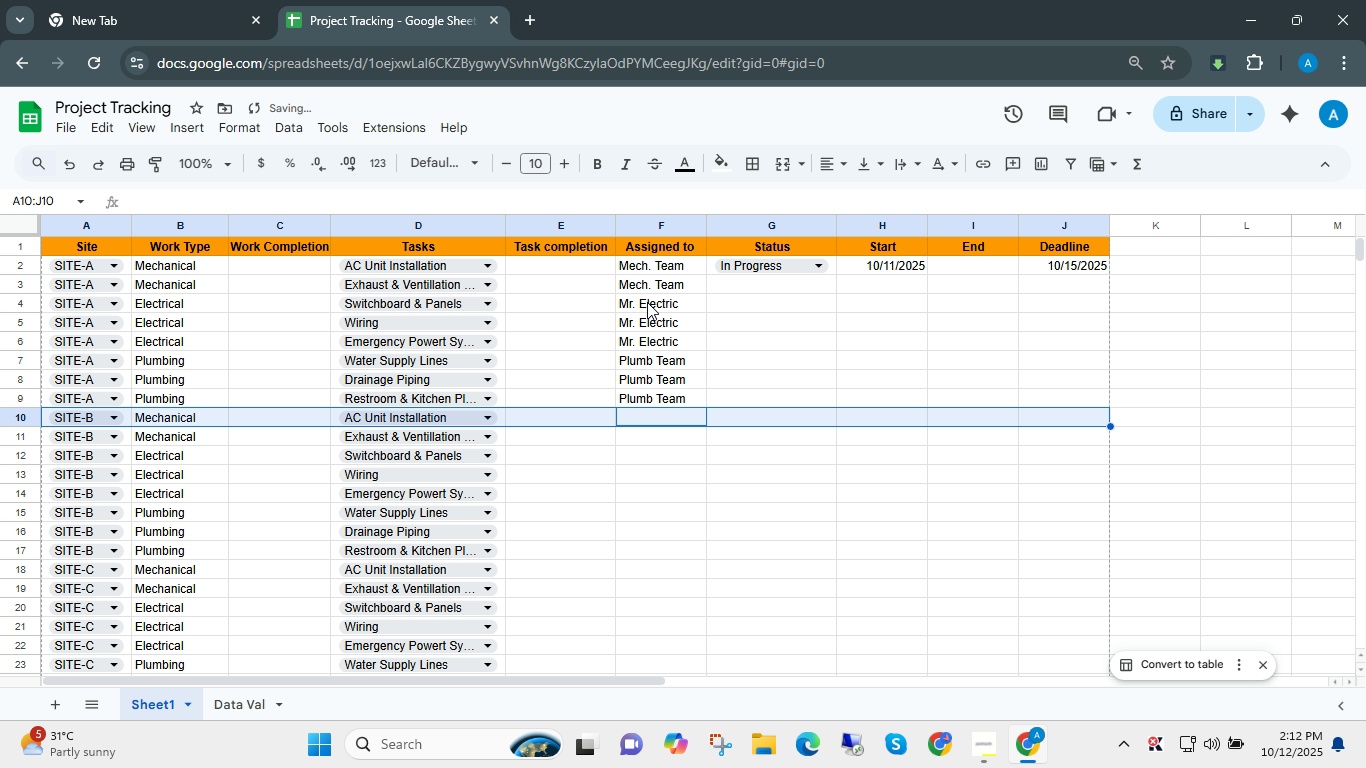 
key(Shift+Space)
 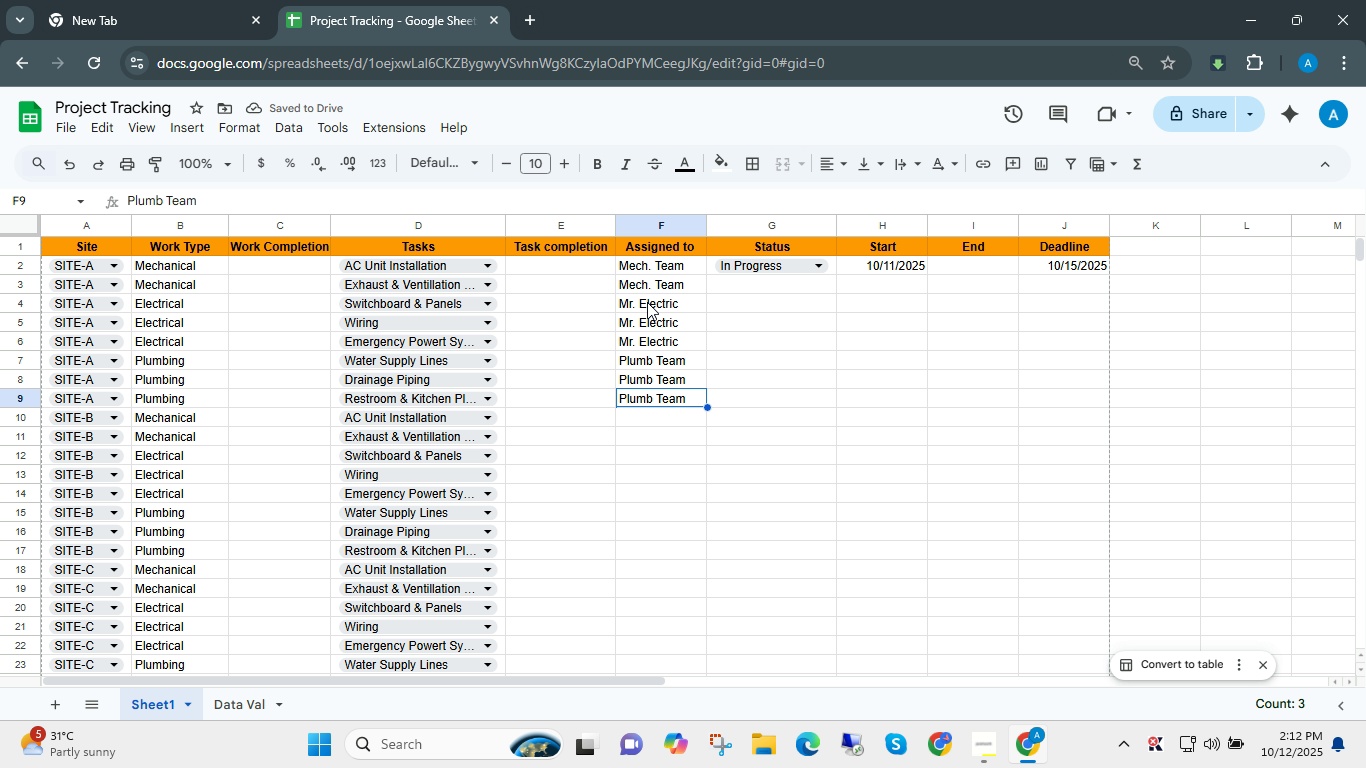 
key(Control+ArrowUp)
 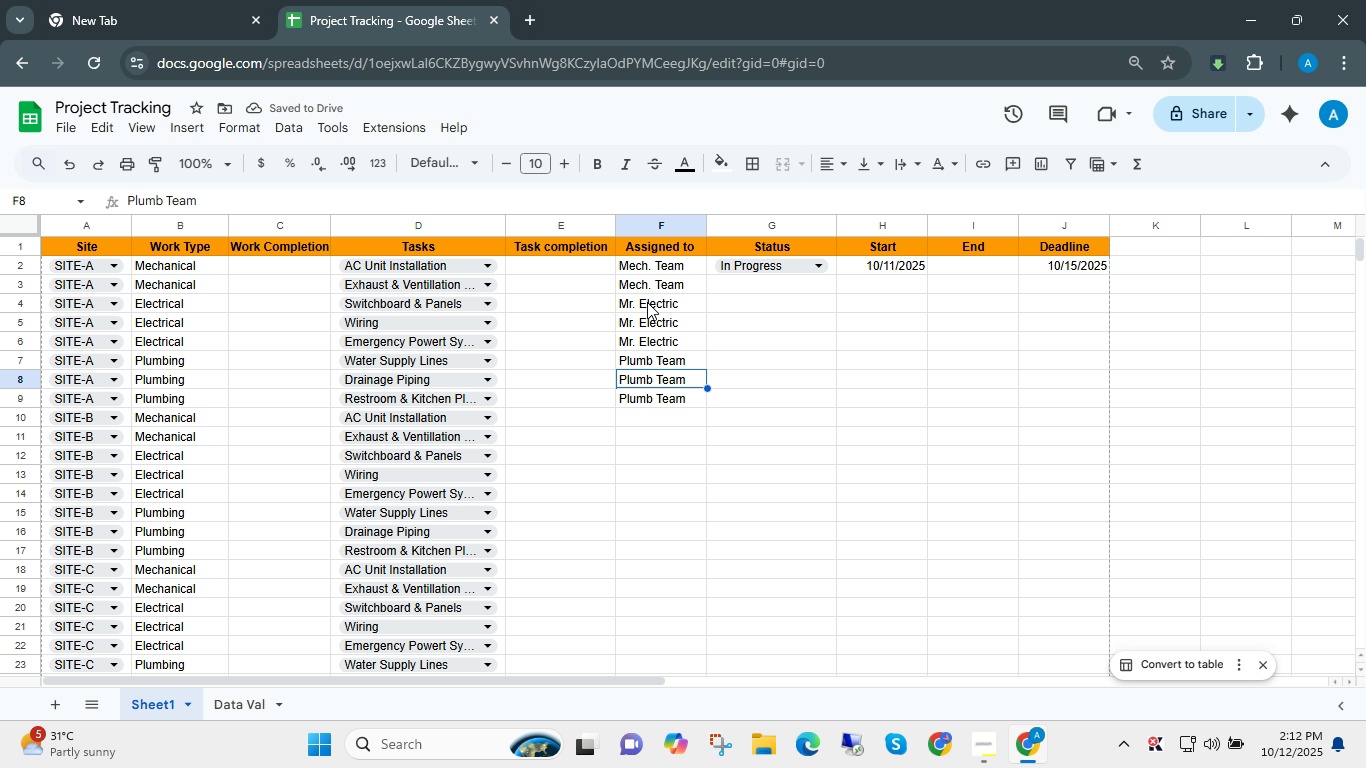 
key(ArrowUp)
 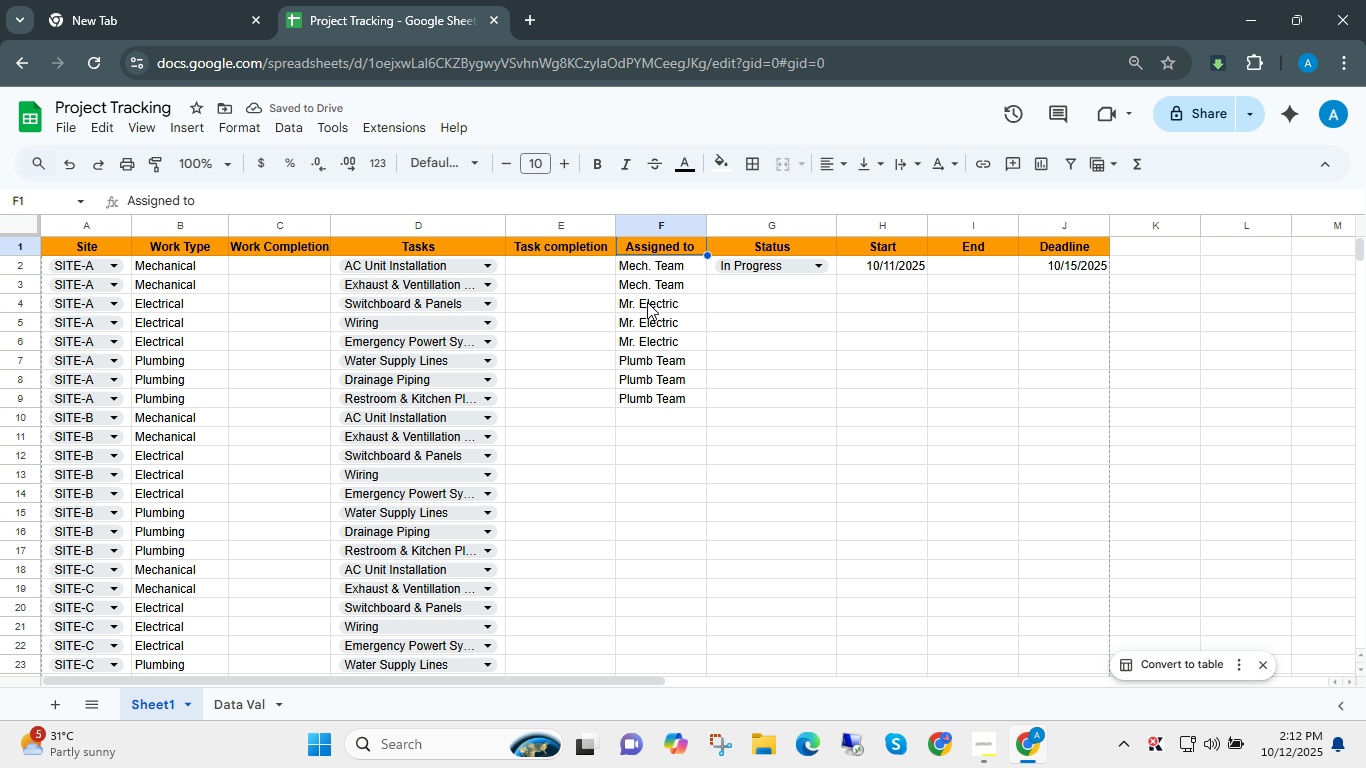 
key(Control+ControlLeft)
 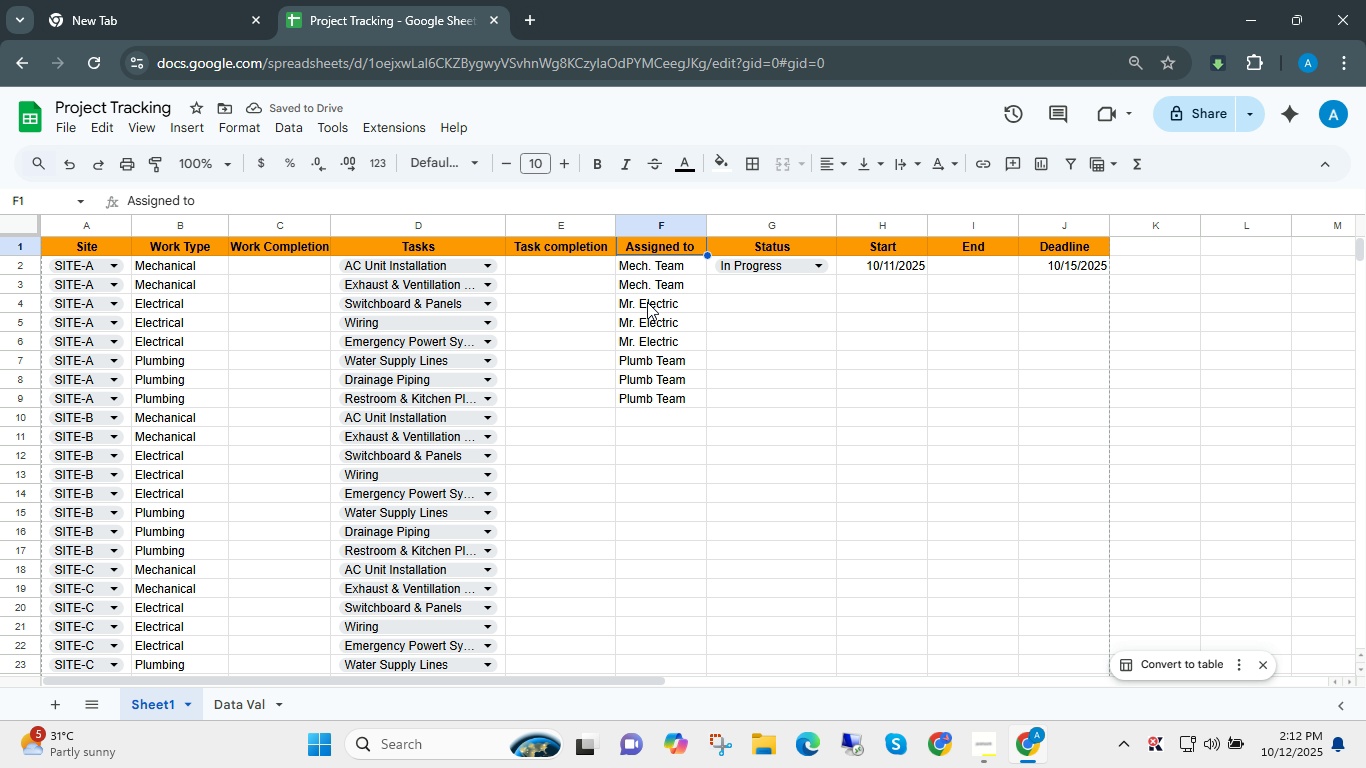 
key(Control+ArrowUp)
 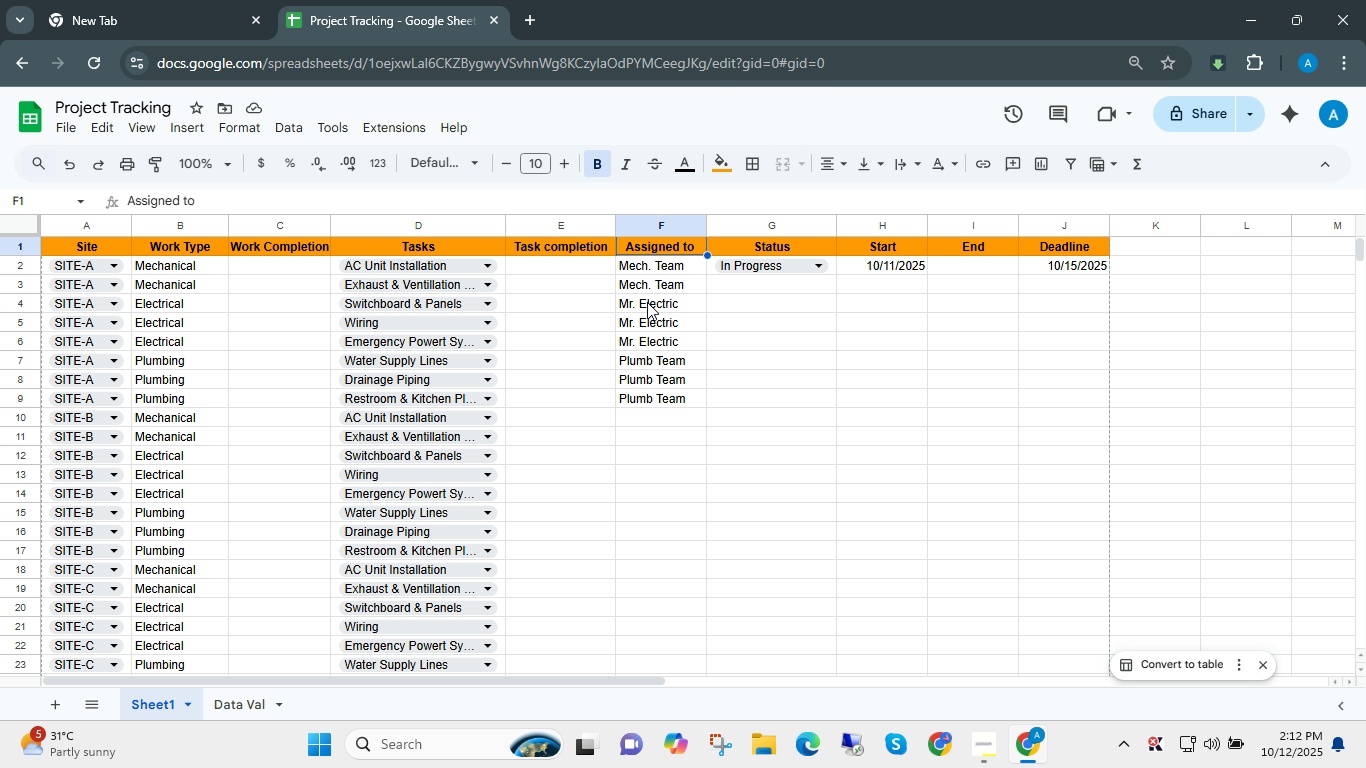 
key(ArrowDown)
 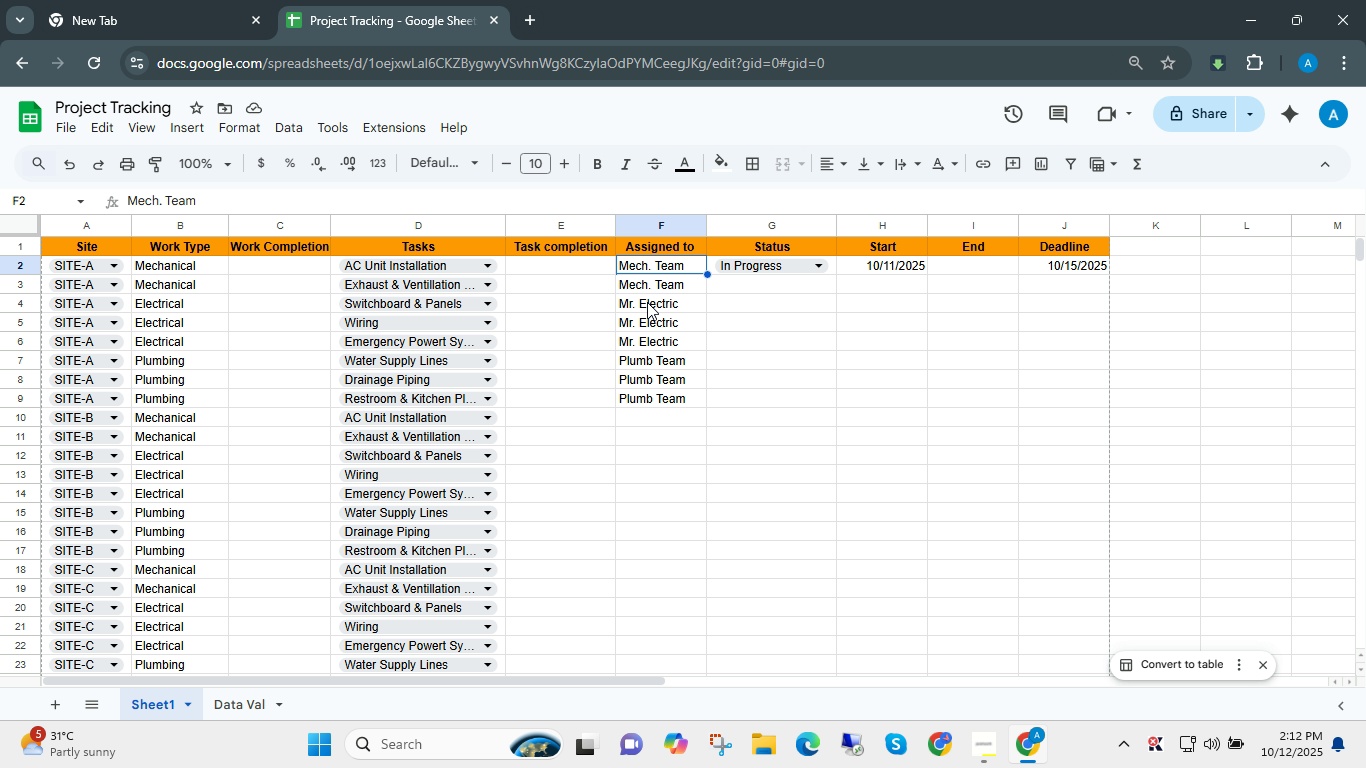 
key(F2)
 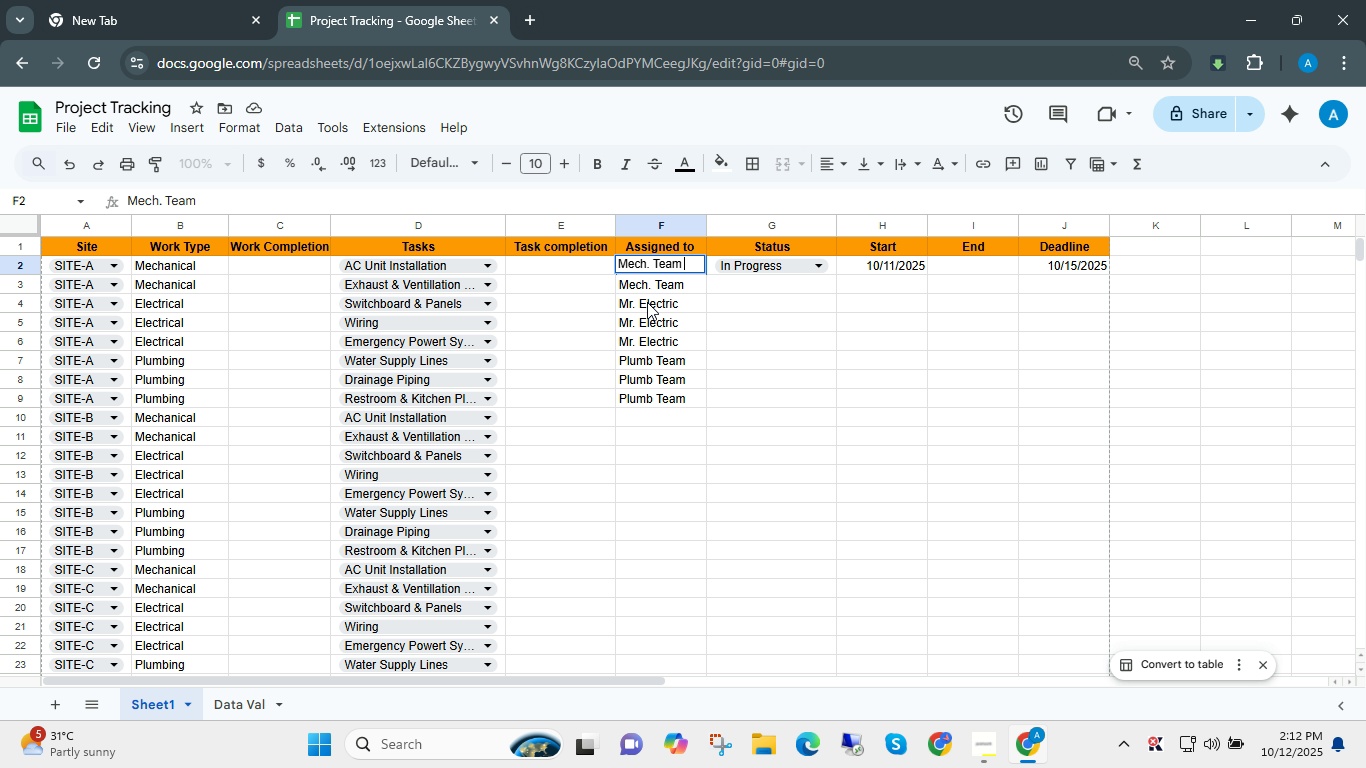 
key(Space)
 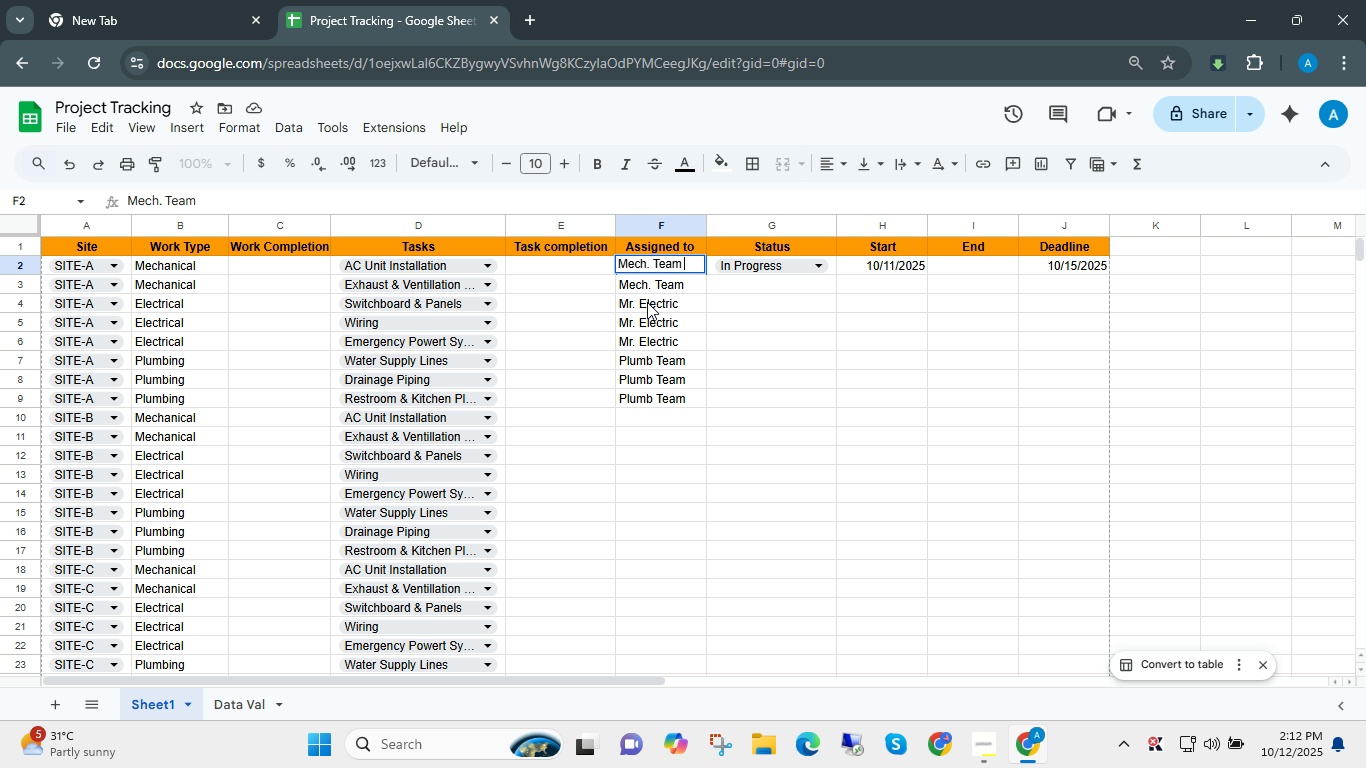 
key(Shift+ShiftLeft)
 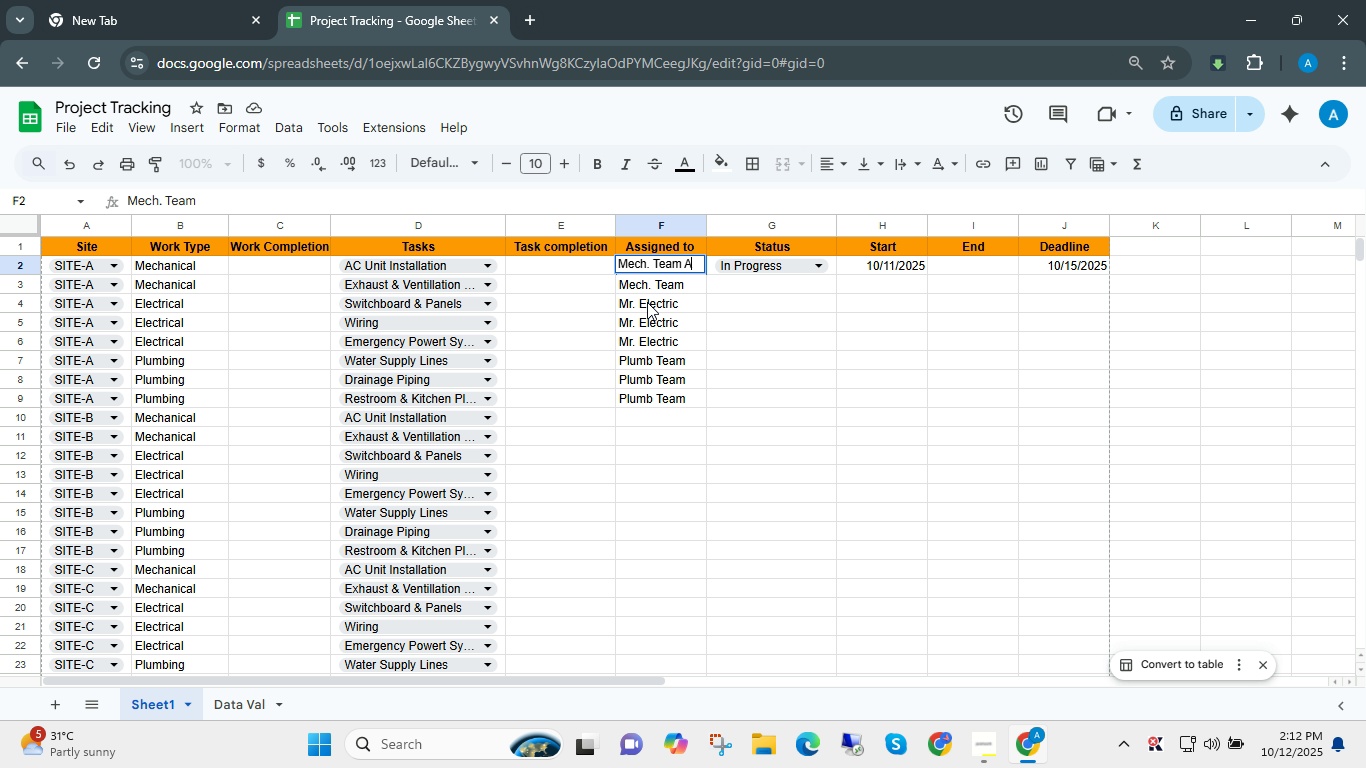 
key(Shift+A)
 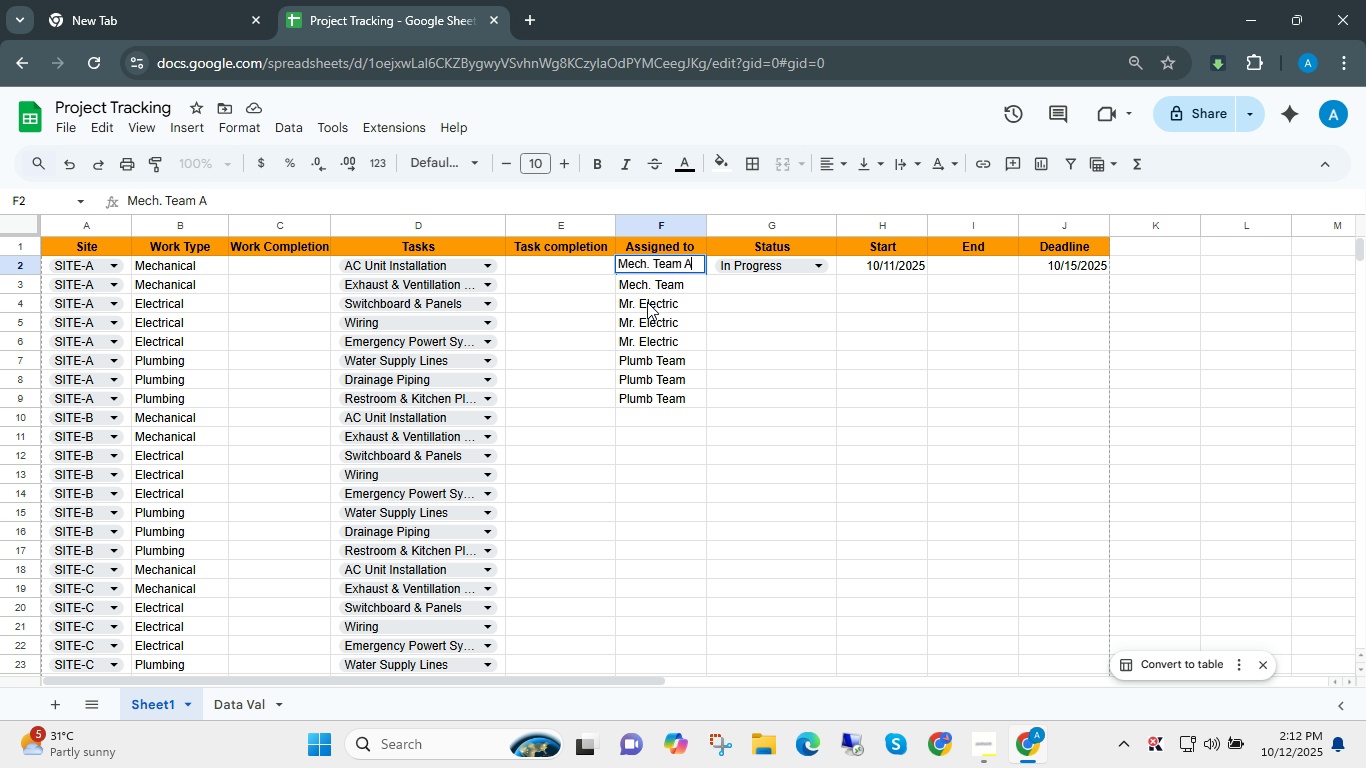 
key(Enter)
 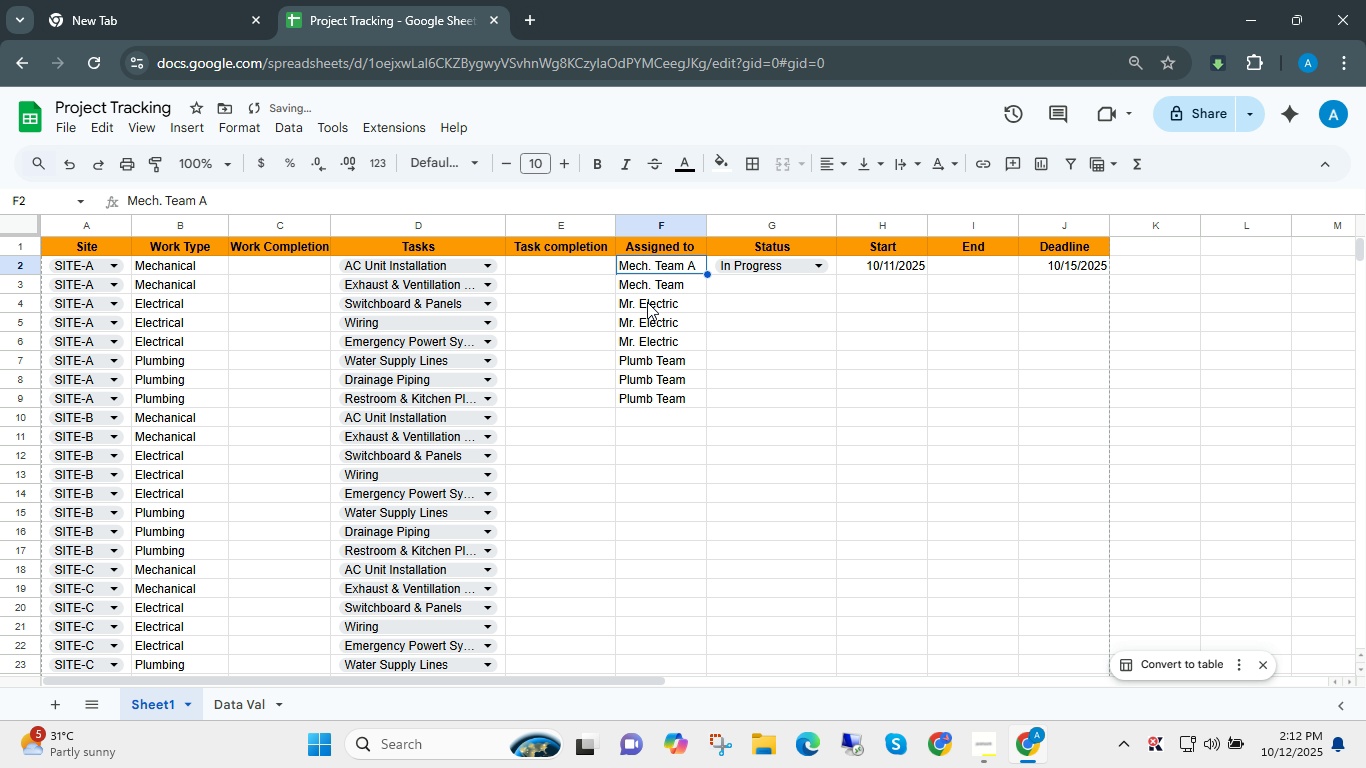 
key(ArrowUp)
 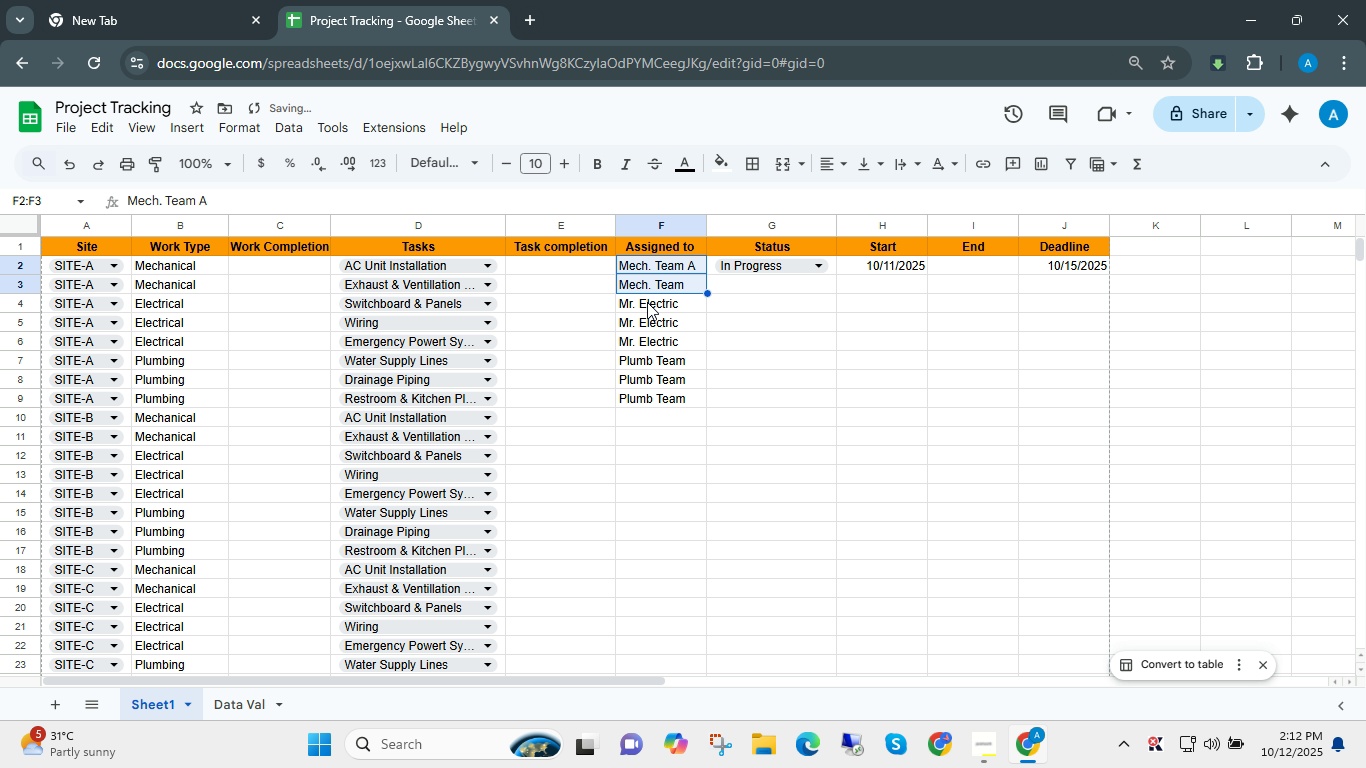 
key(Shift+ArrowDown)
 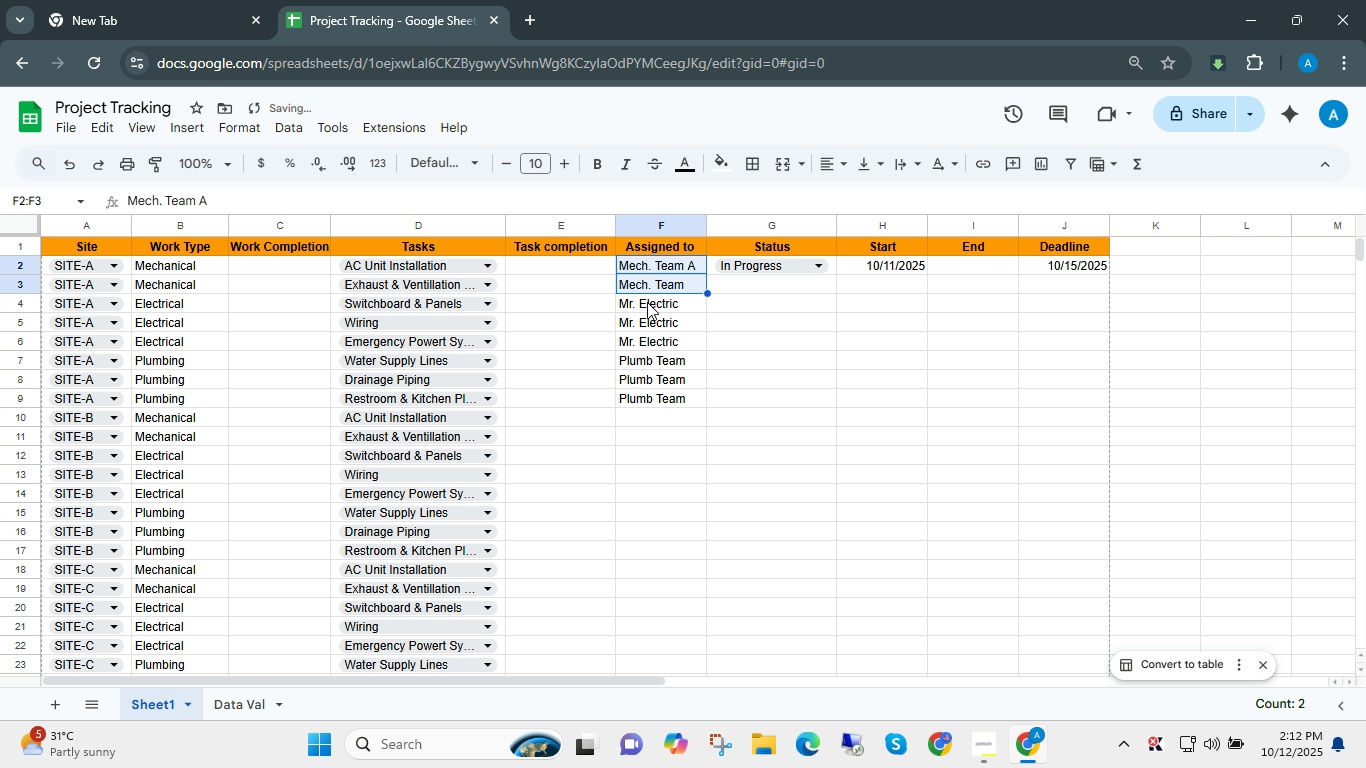 
key(Control+Shift+ControlLeft)
 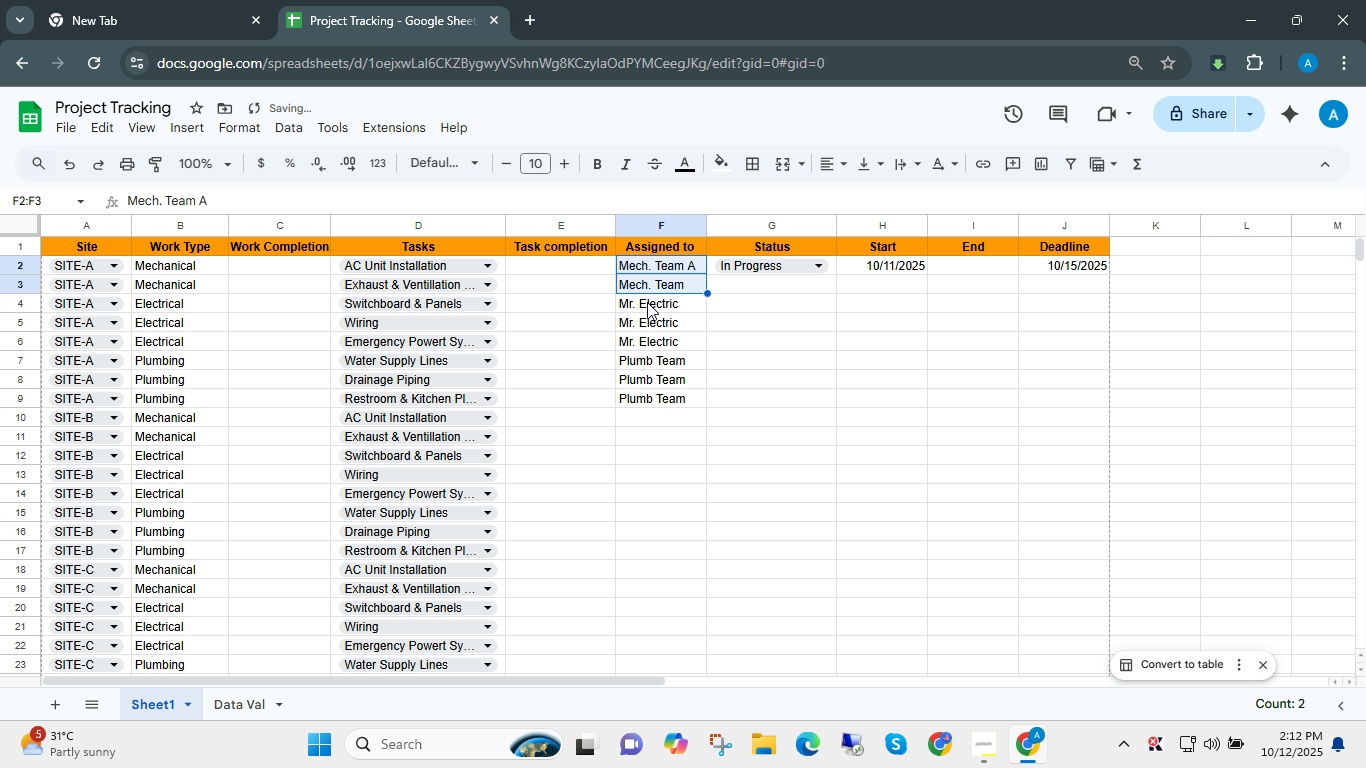 
key(Control+D)
 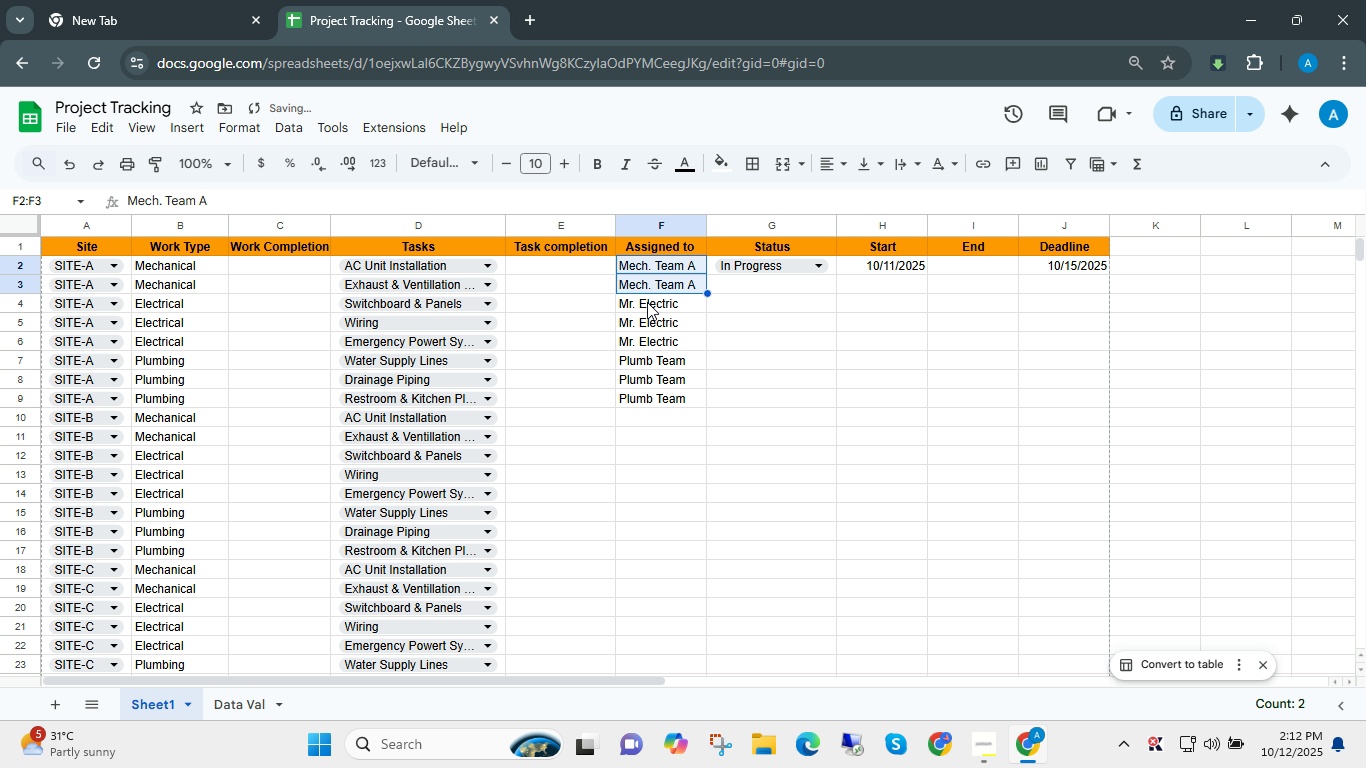 
key(Control+ArrowDown)
 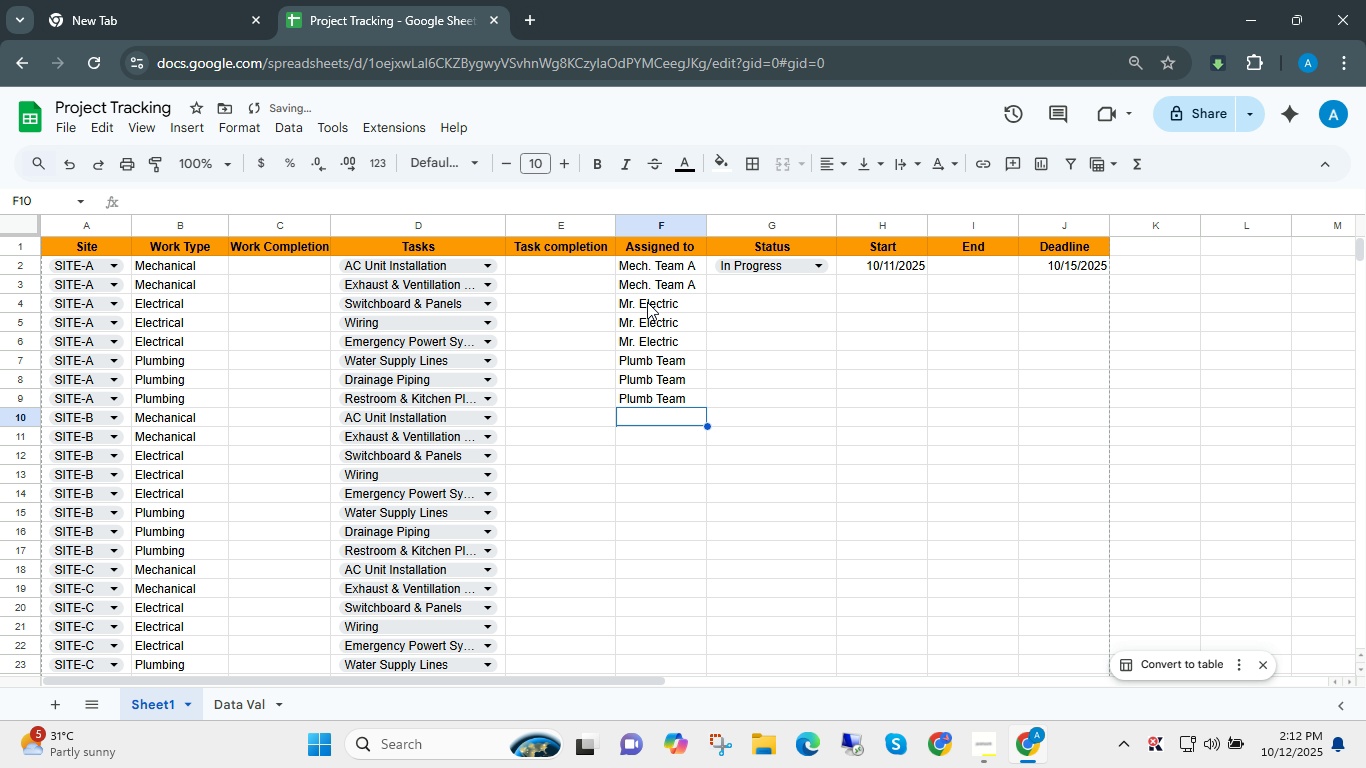 
key(ArrowDown)
 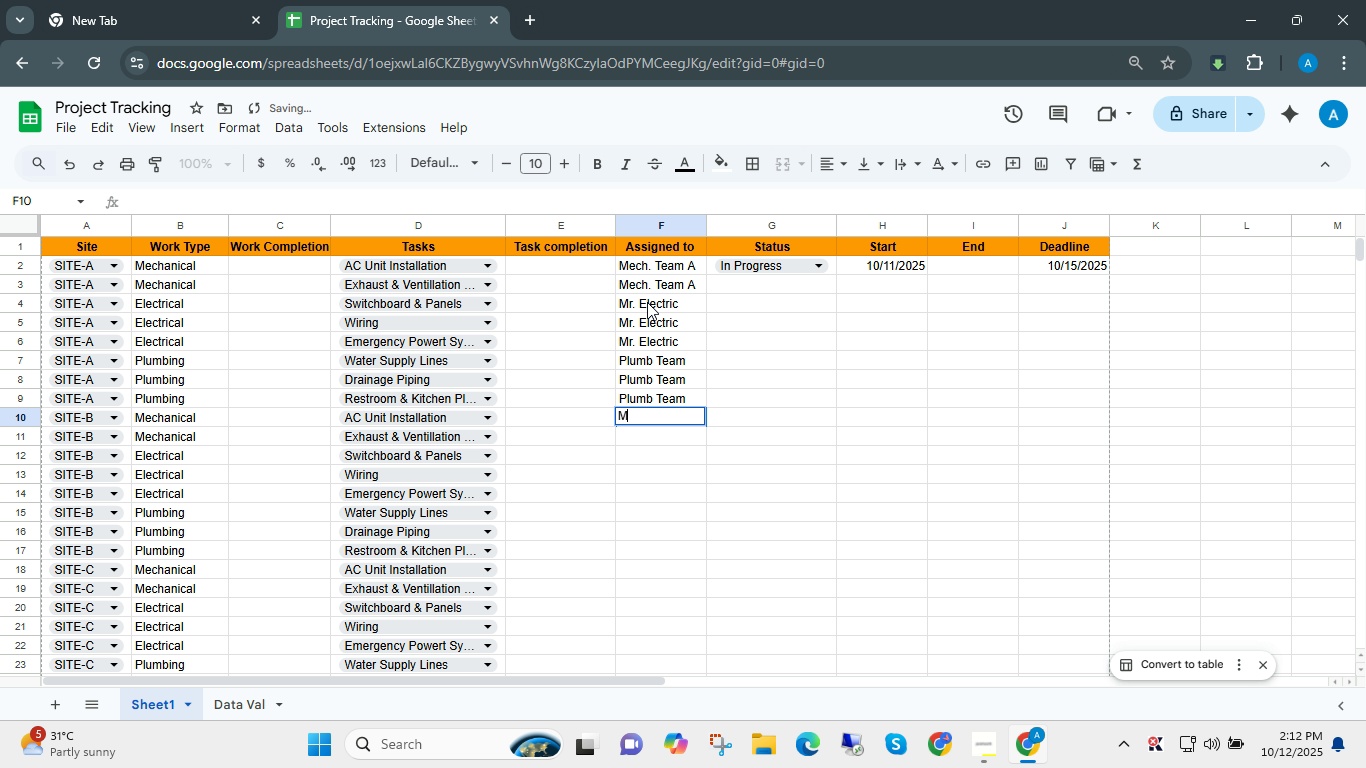 
type(Mech T)
key(Backspace)
key(Backspace)
type(. Team B)
 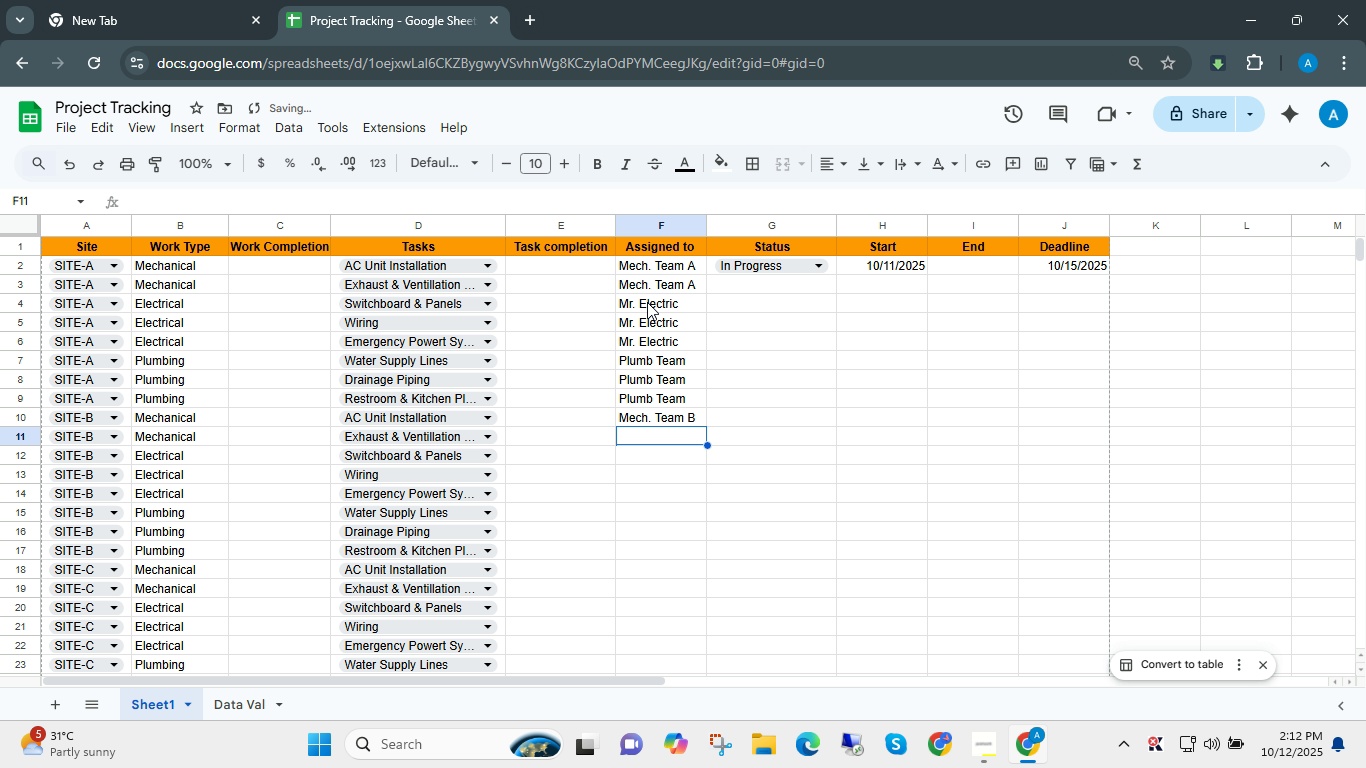 
key(Enter)
 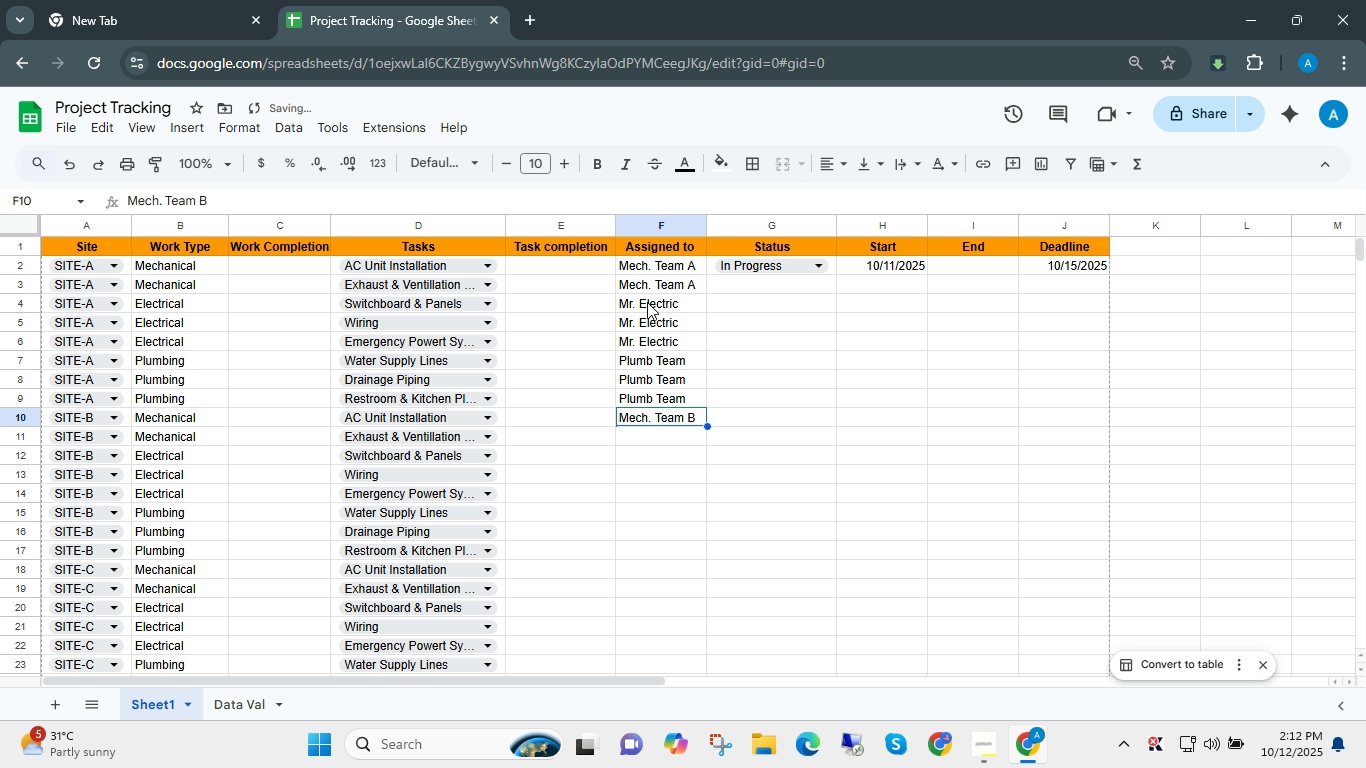 
key(ArrowUp)
 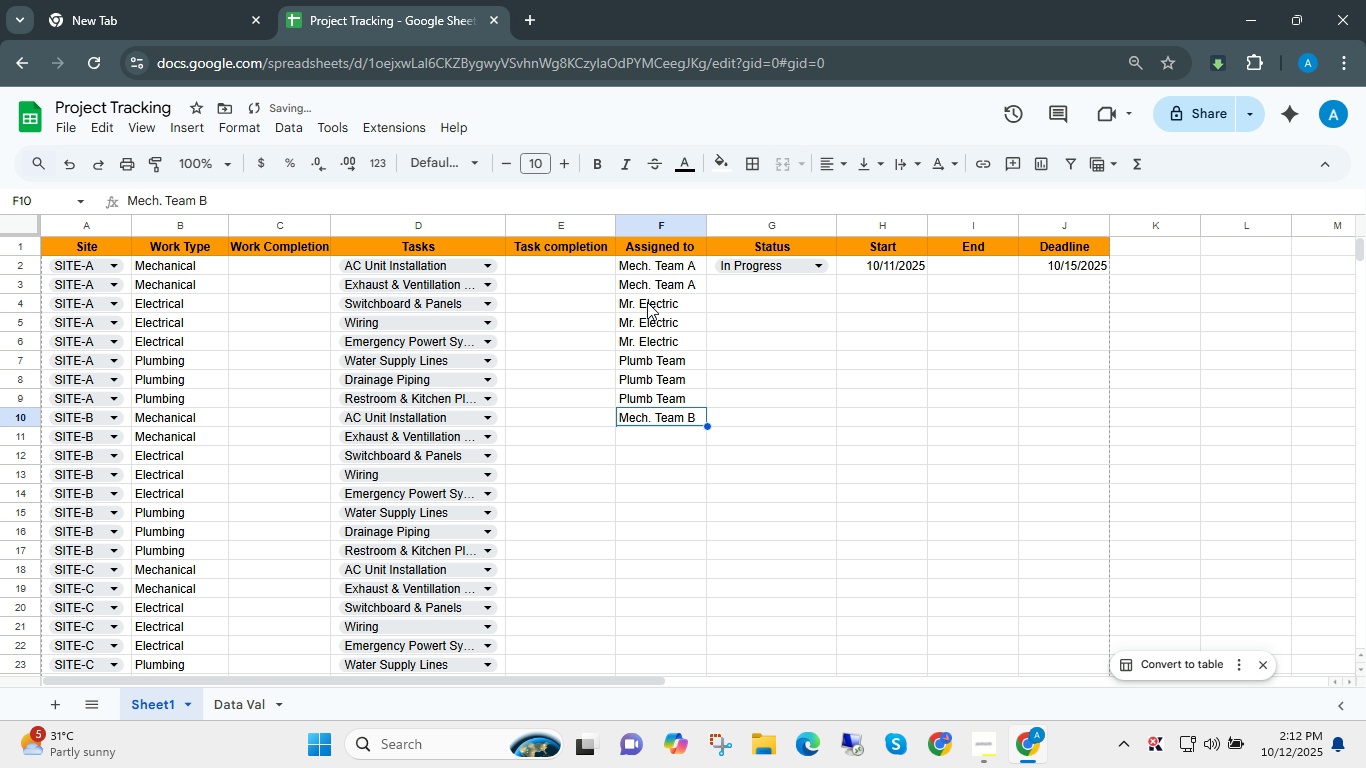 
key(Shift+ArrowDown)
 